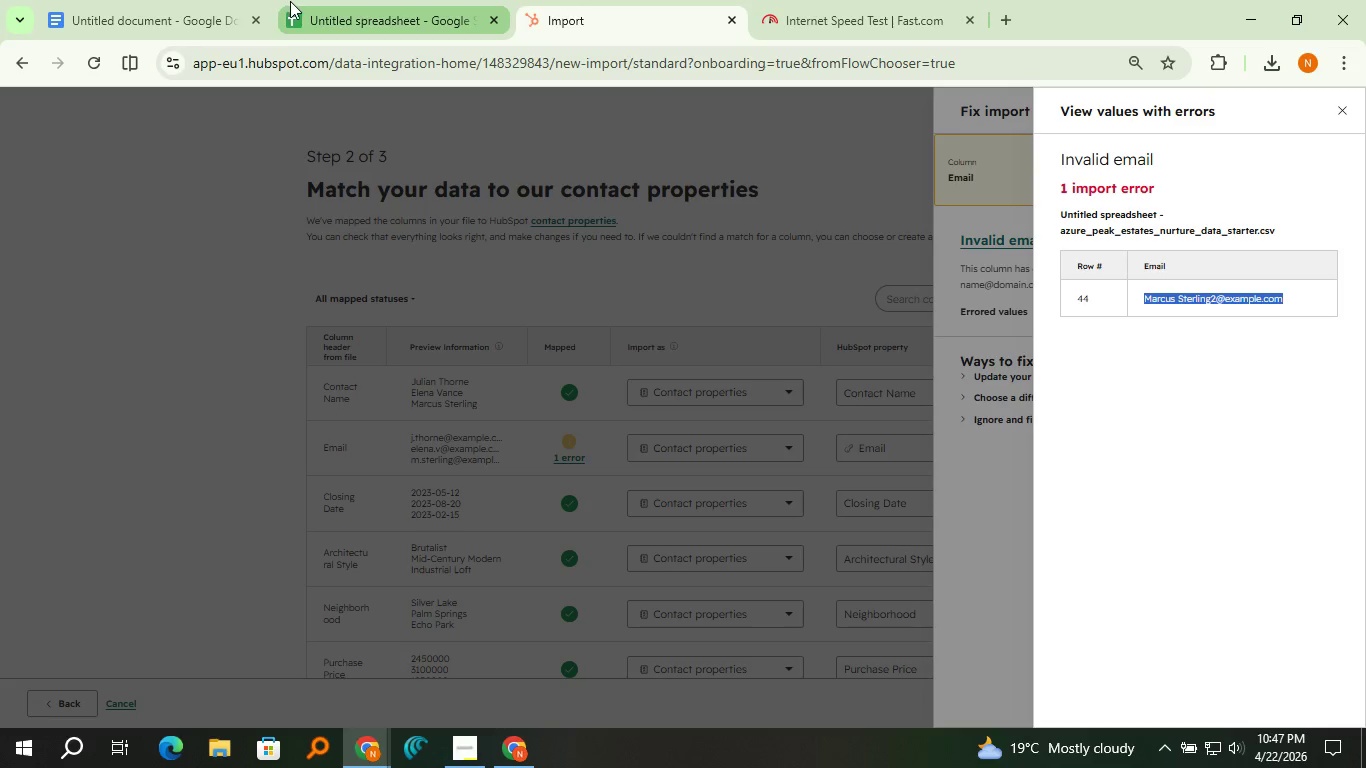 
left_click([294, 2])
 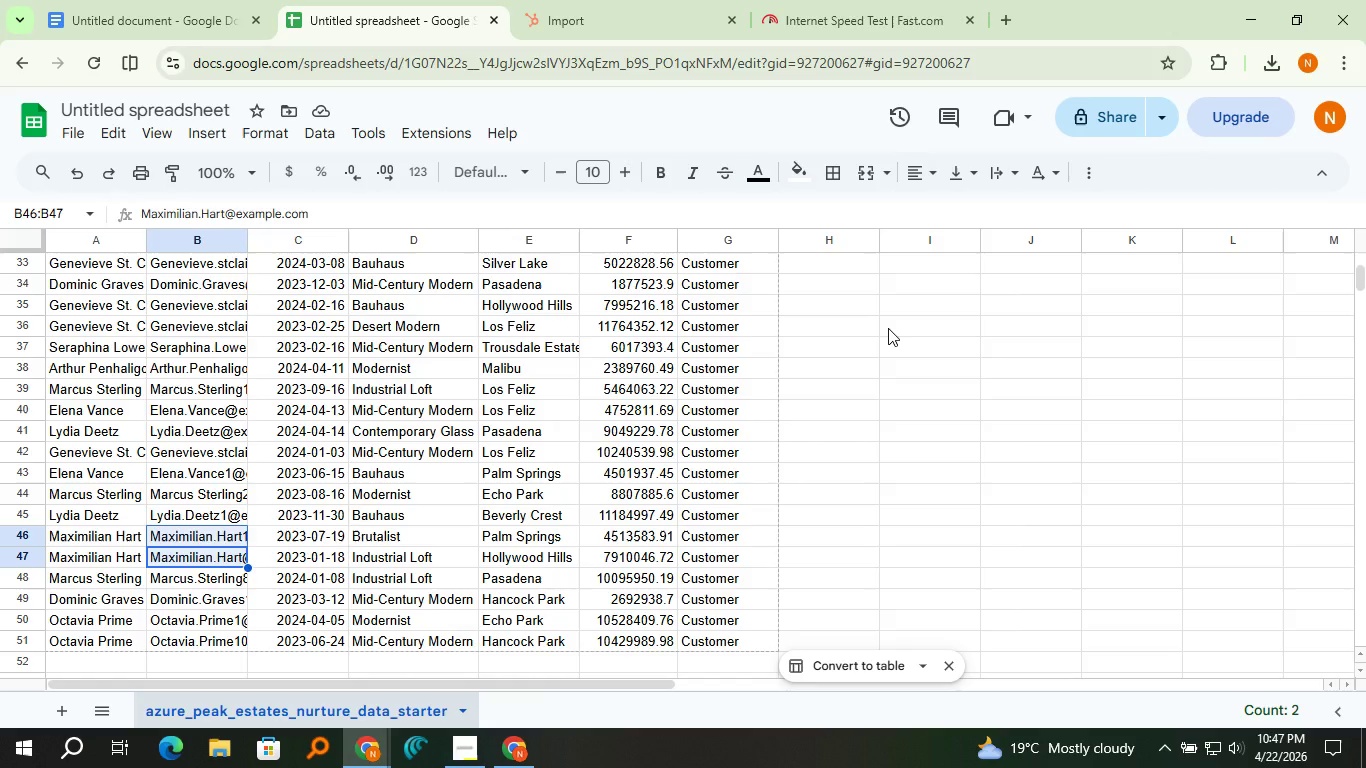 
key(Control+F)
 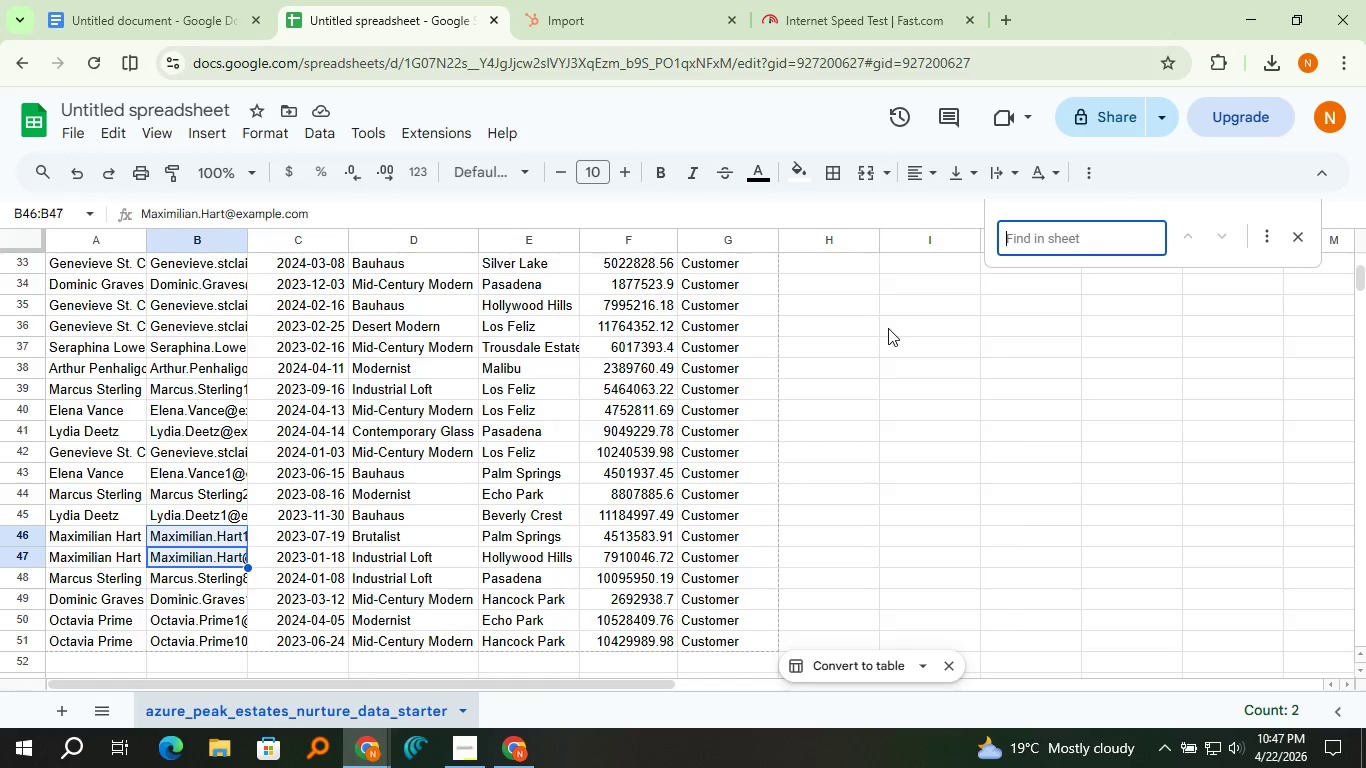 
key(Control+V)
 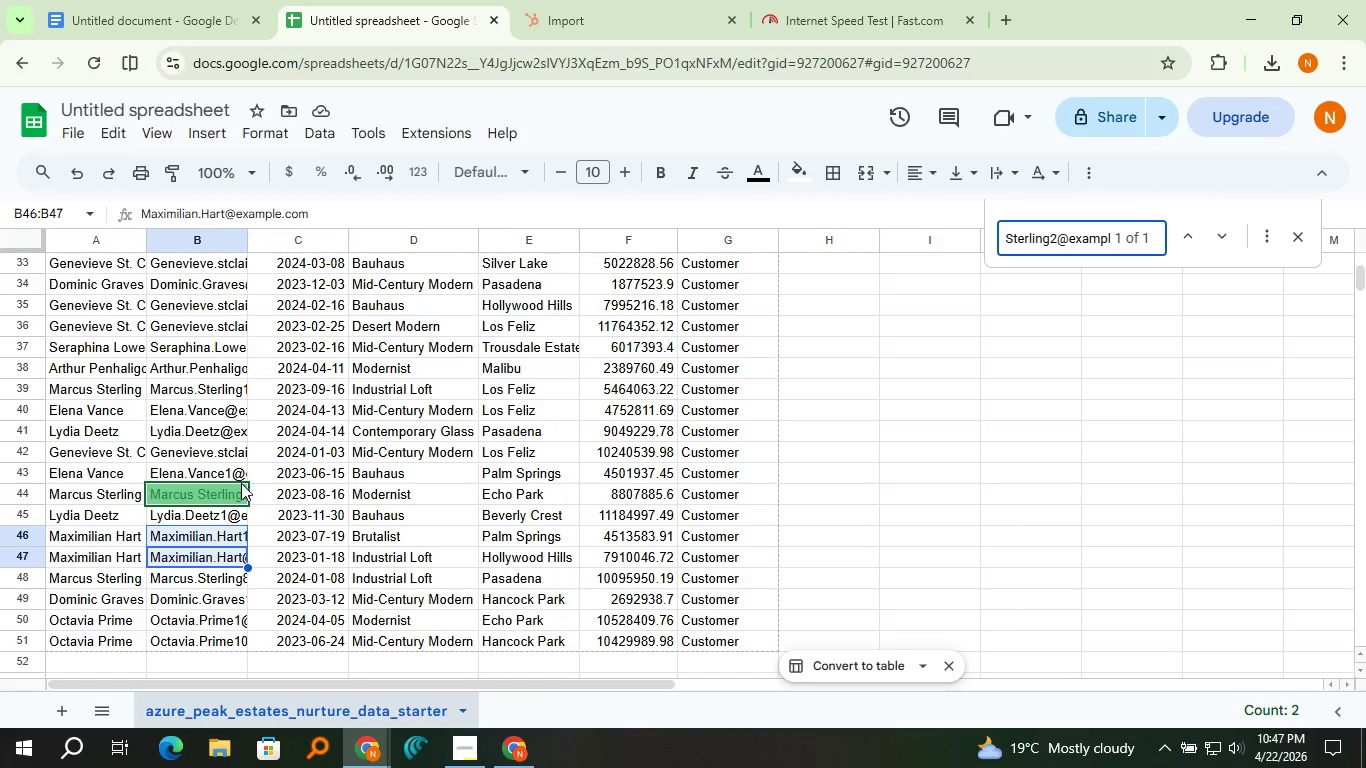 
left_click([238, 490])
 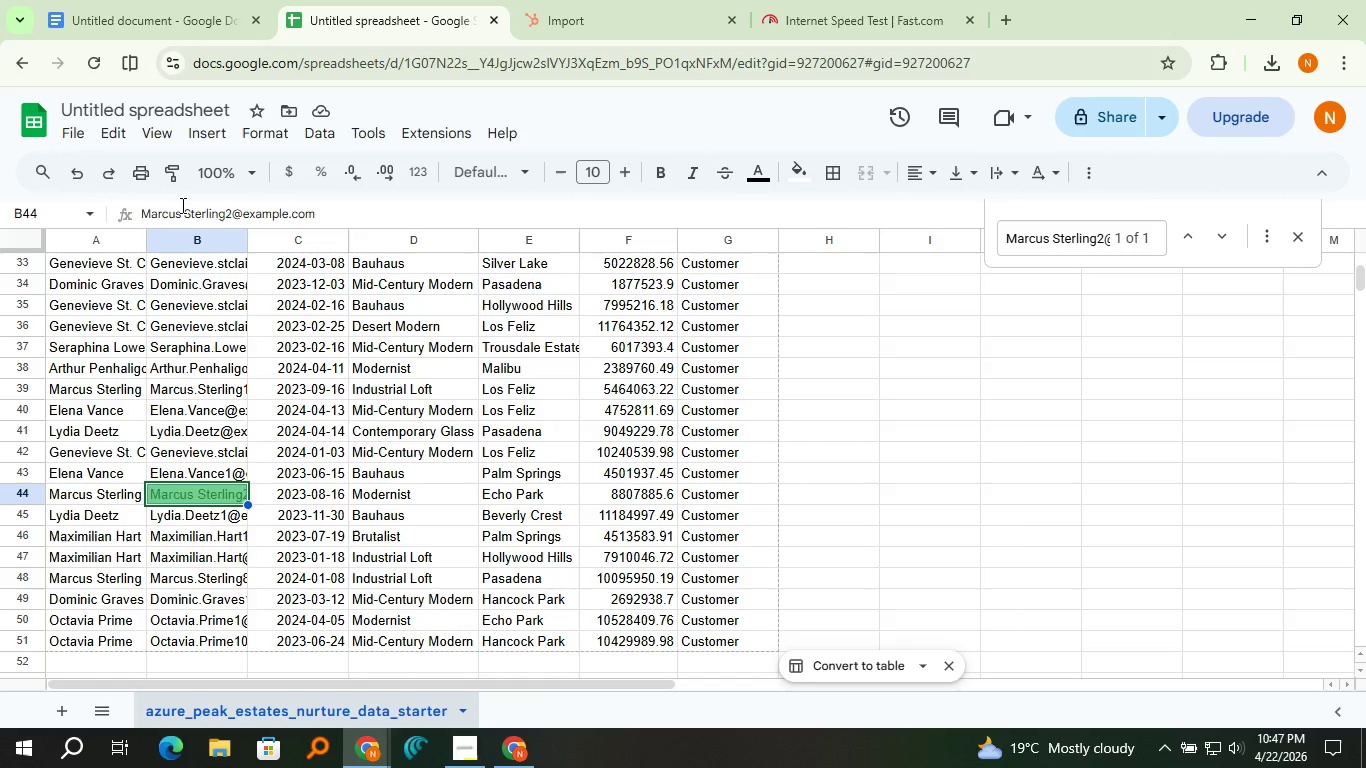 
left_click([181, 205])
 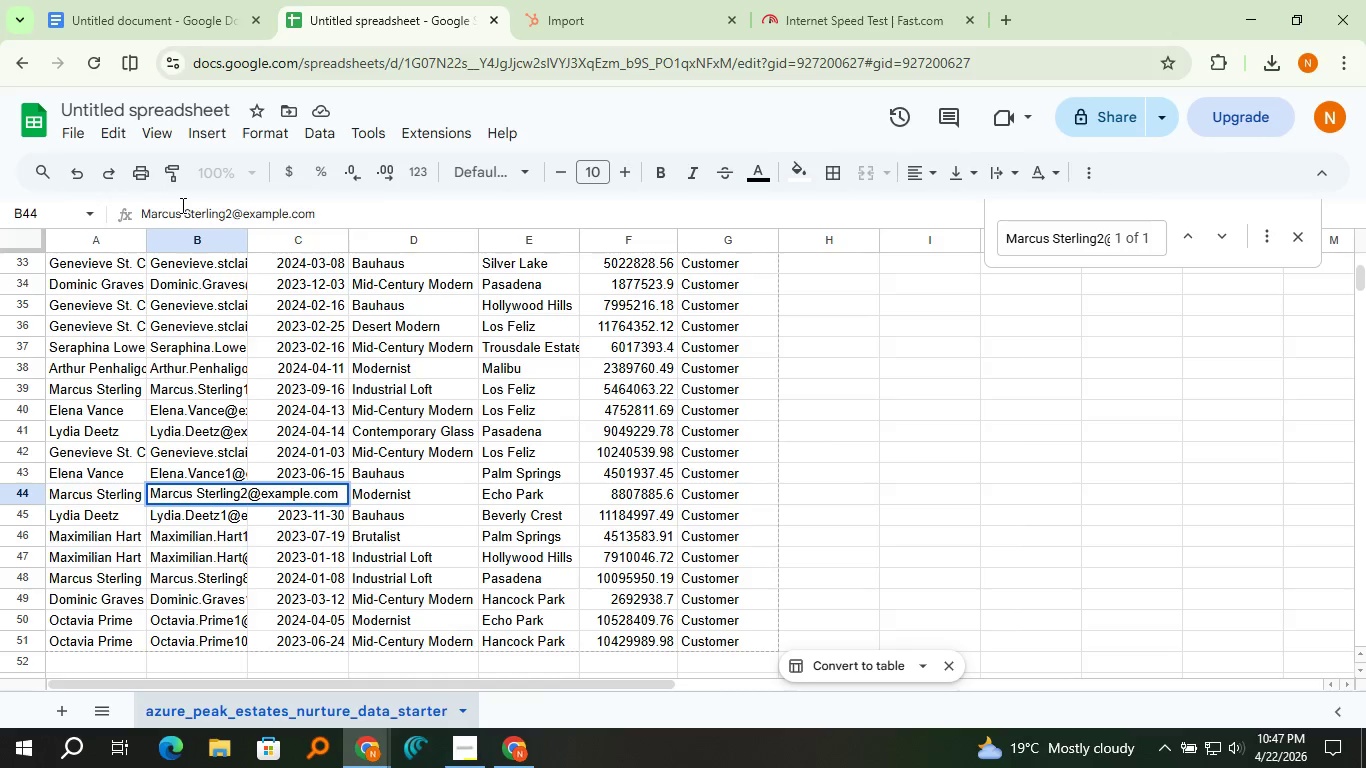 
key(Delete)
 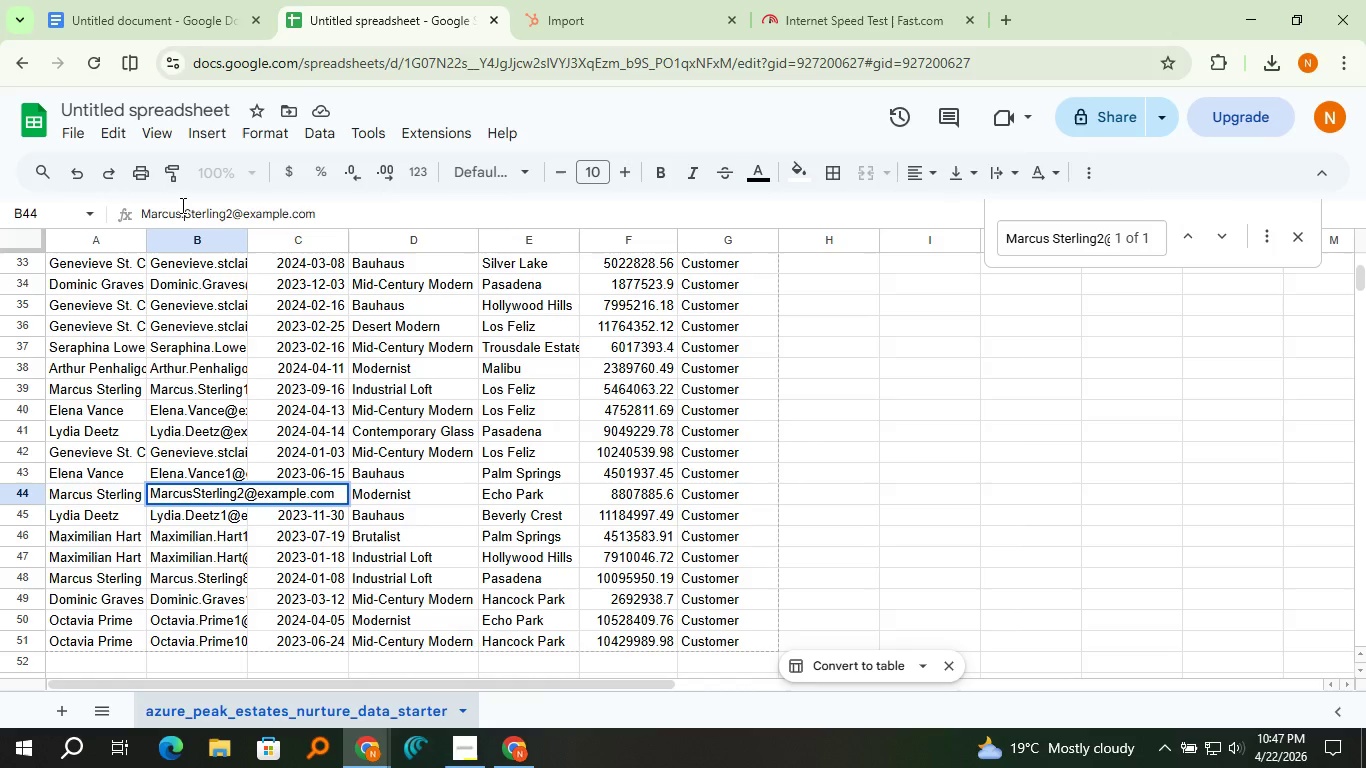 
key(Period)
 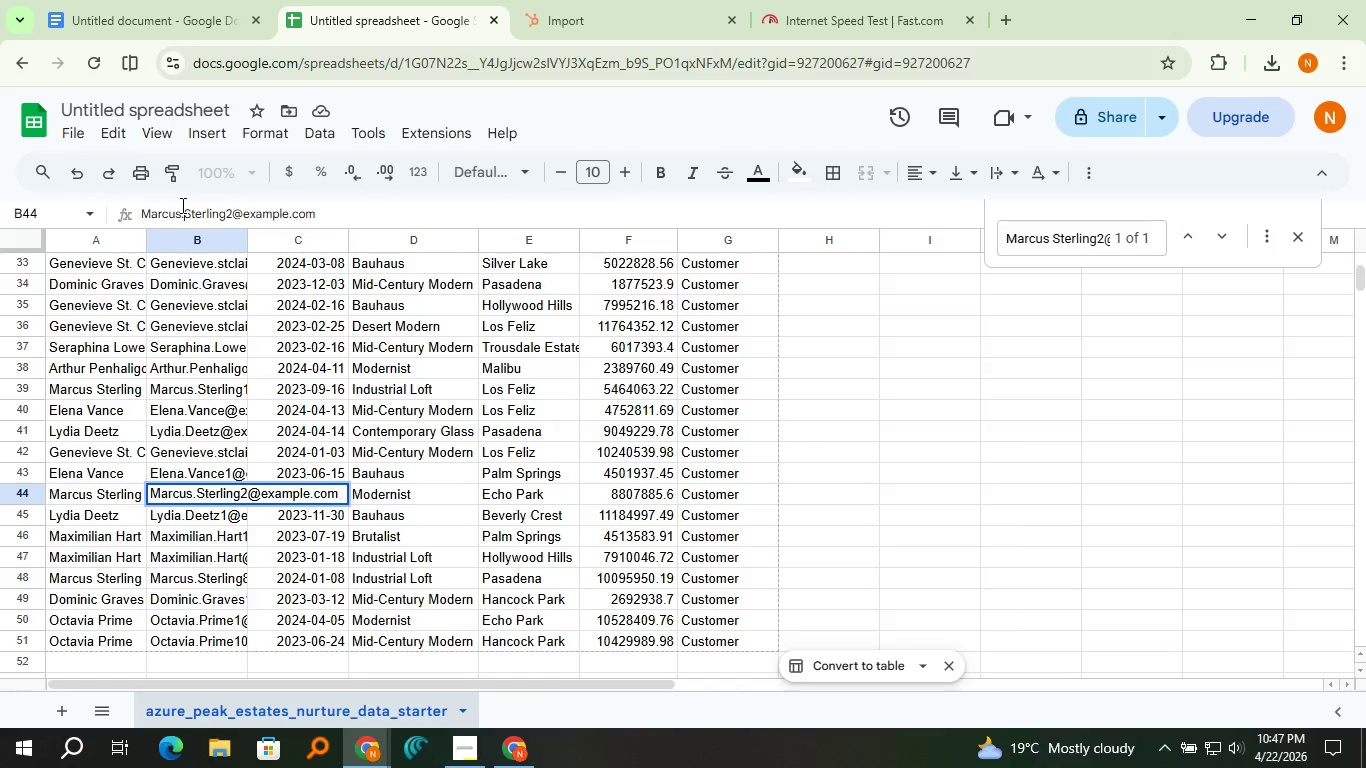 
key(Enter)
 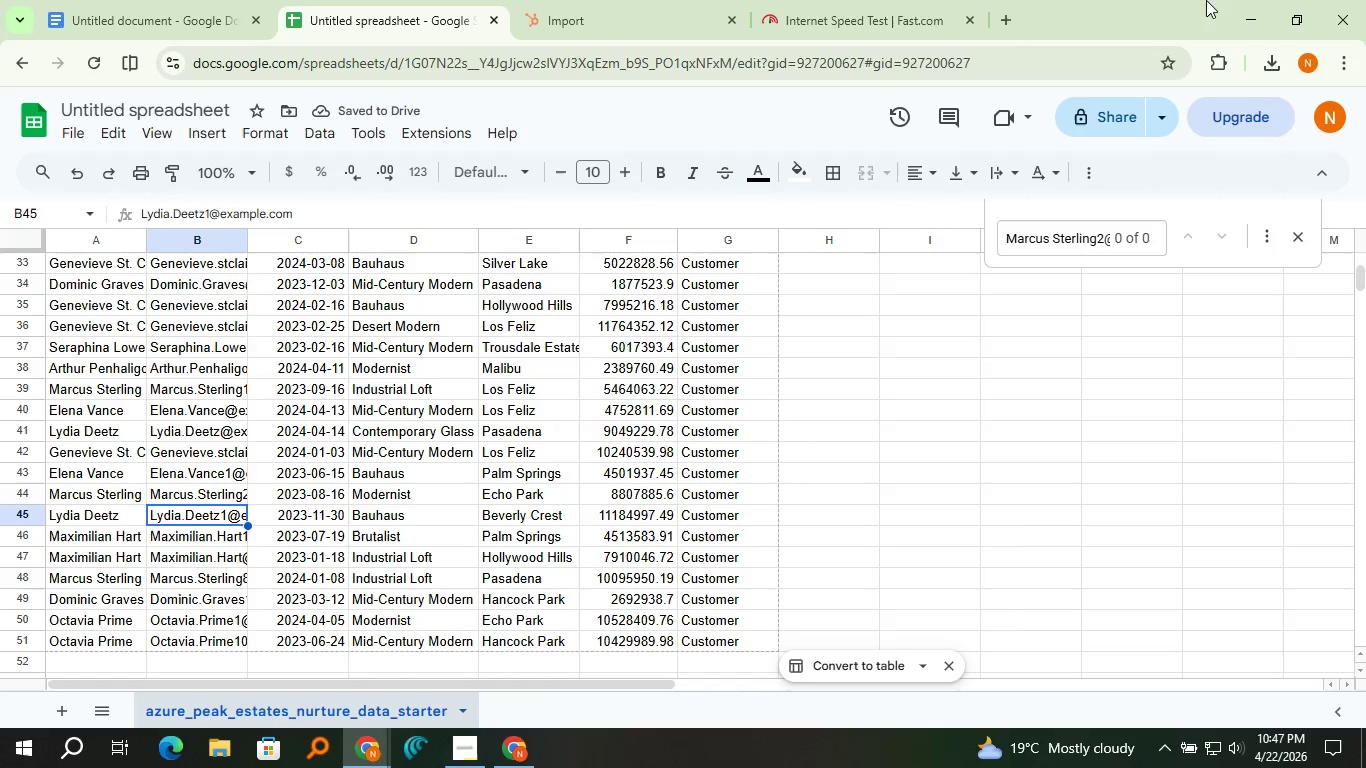 
left_click([1278, 70])
 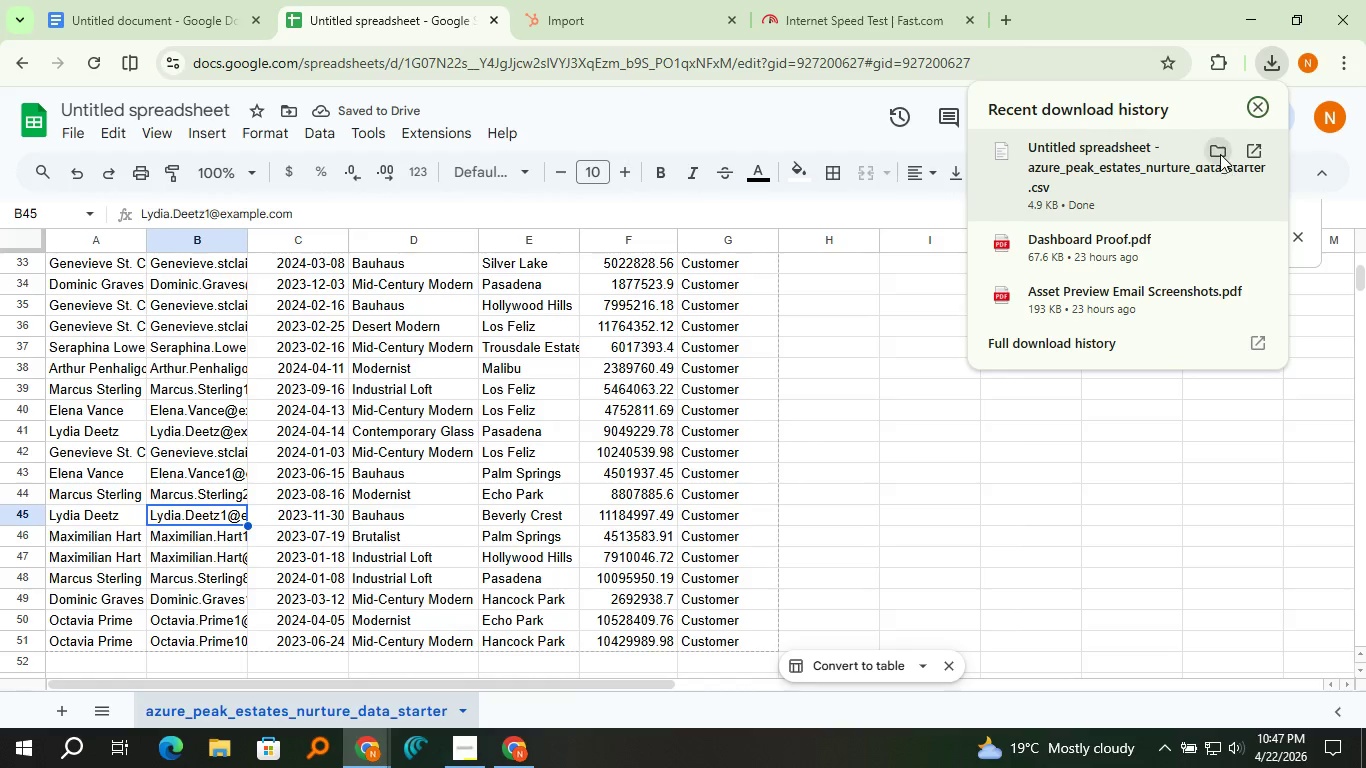 
left_click([1220, 154])
 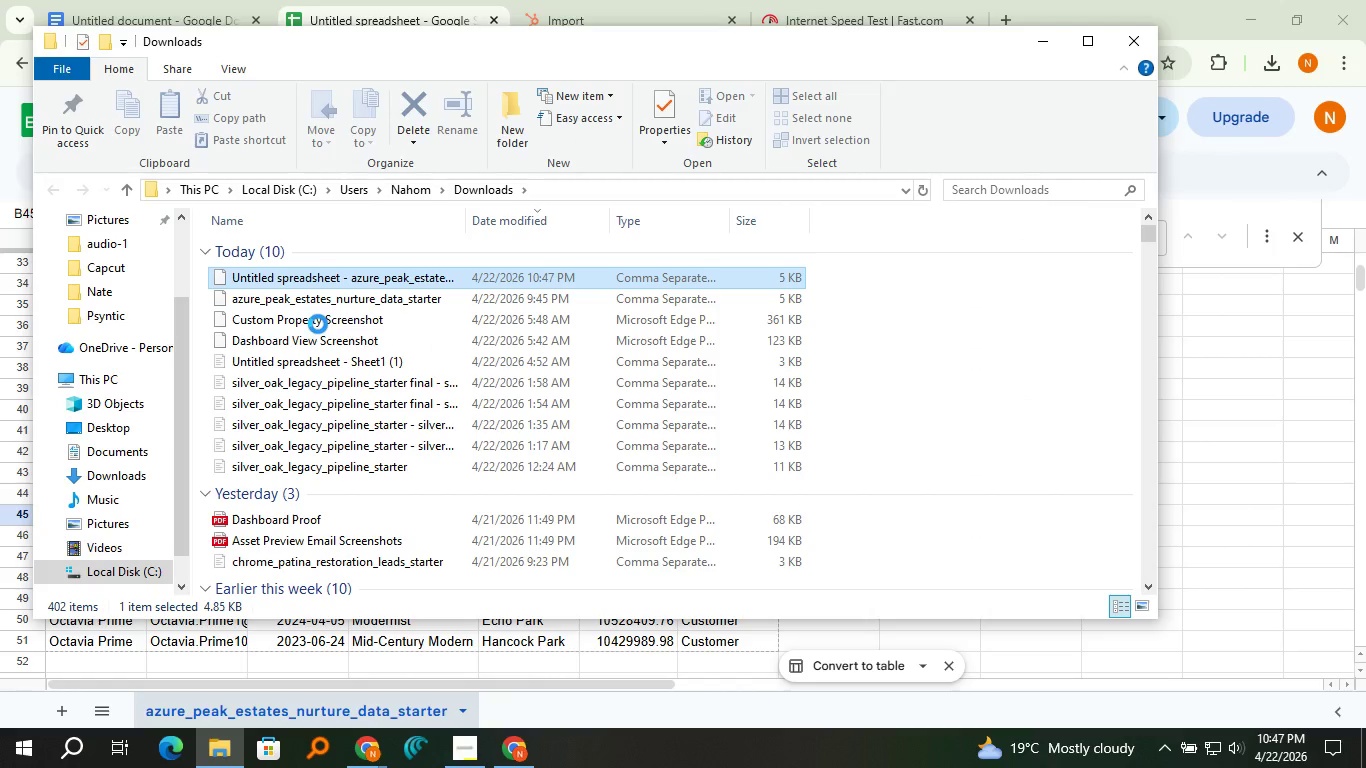 
key(Delete)
 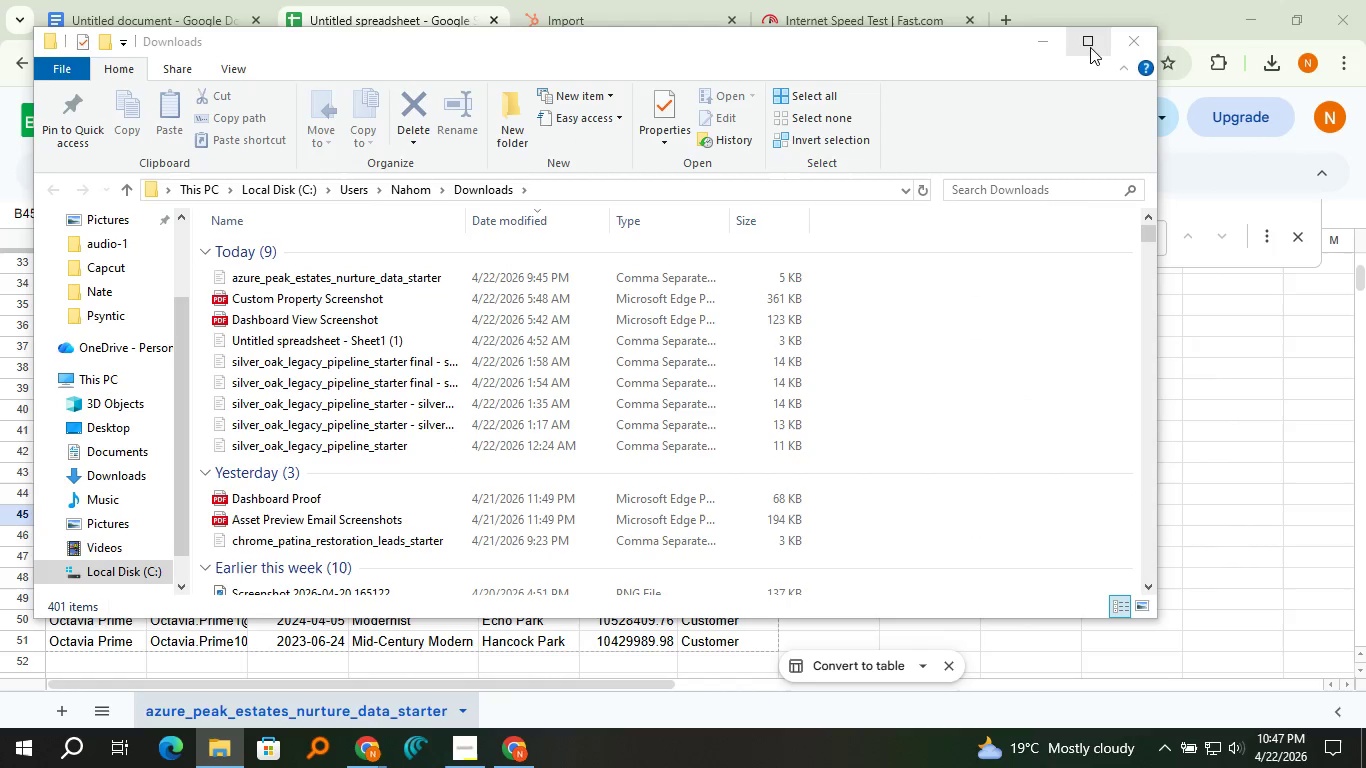 
left_click([1114, 42])
 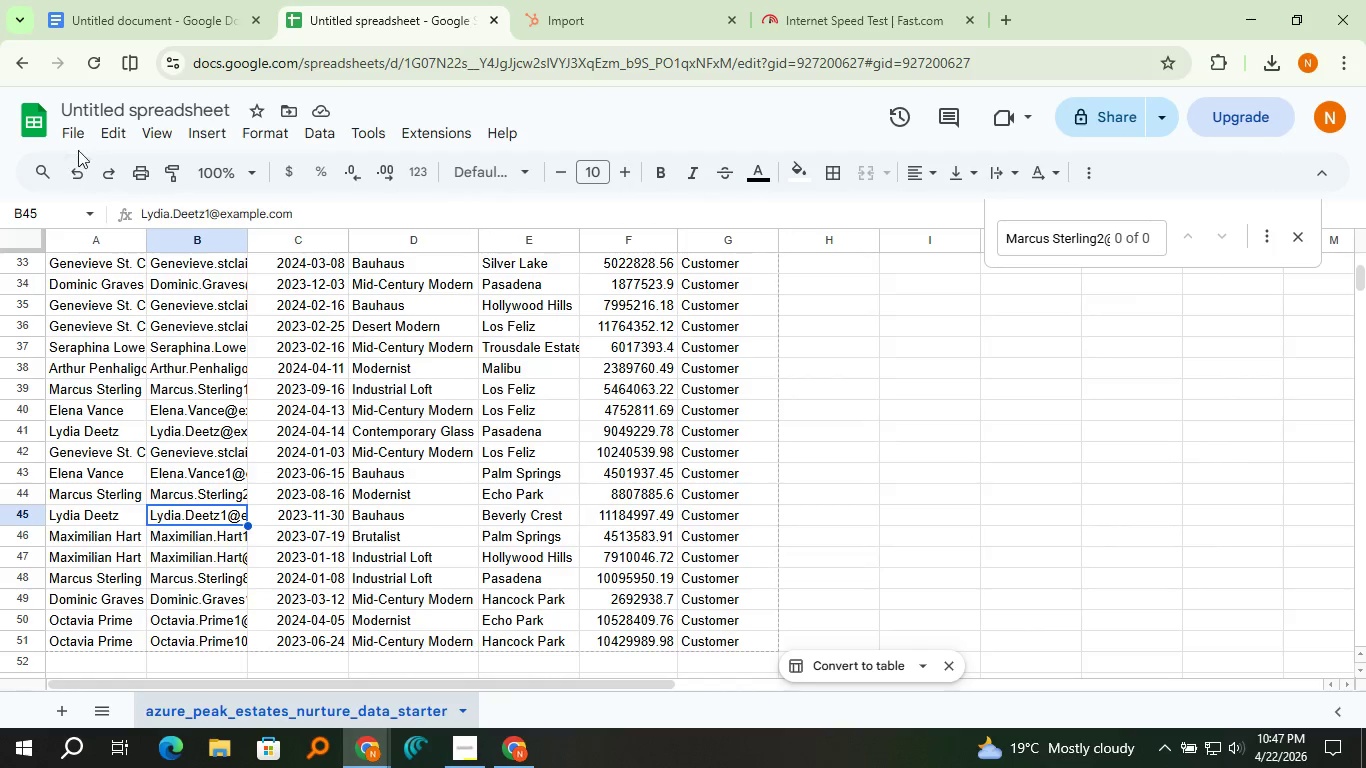 
left_click([78, 144])
 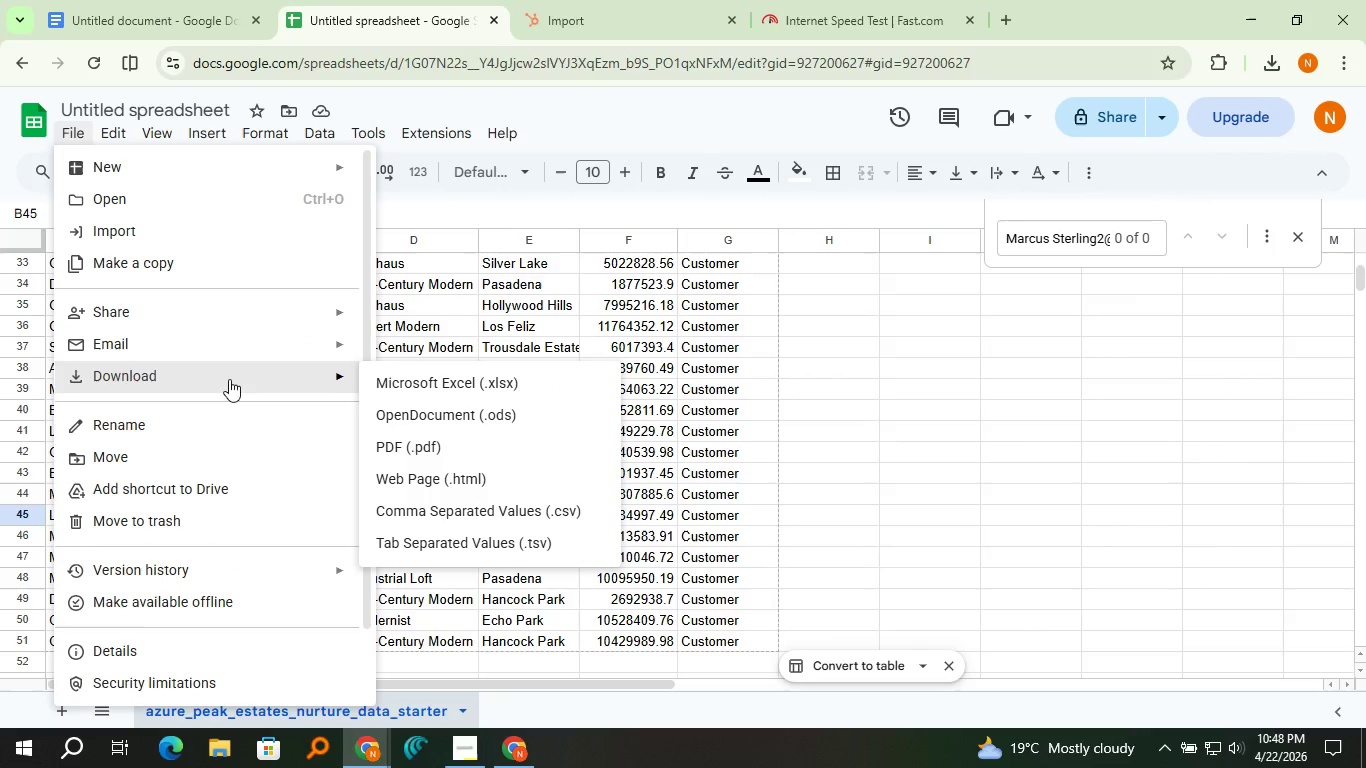 
left_click([1076, 434])
 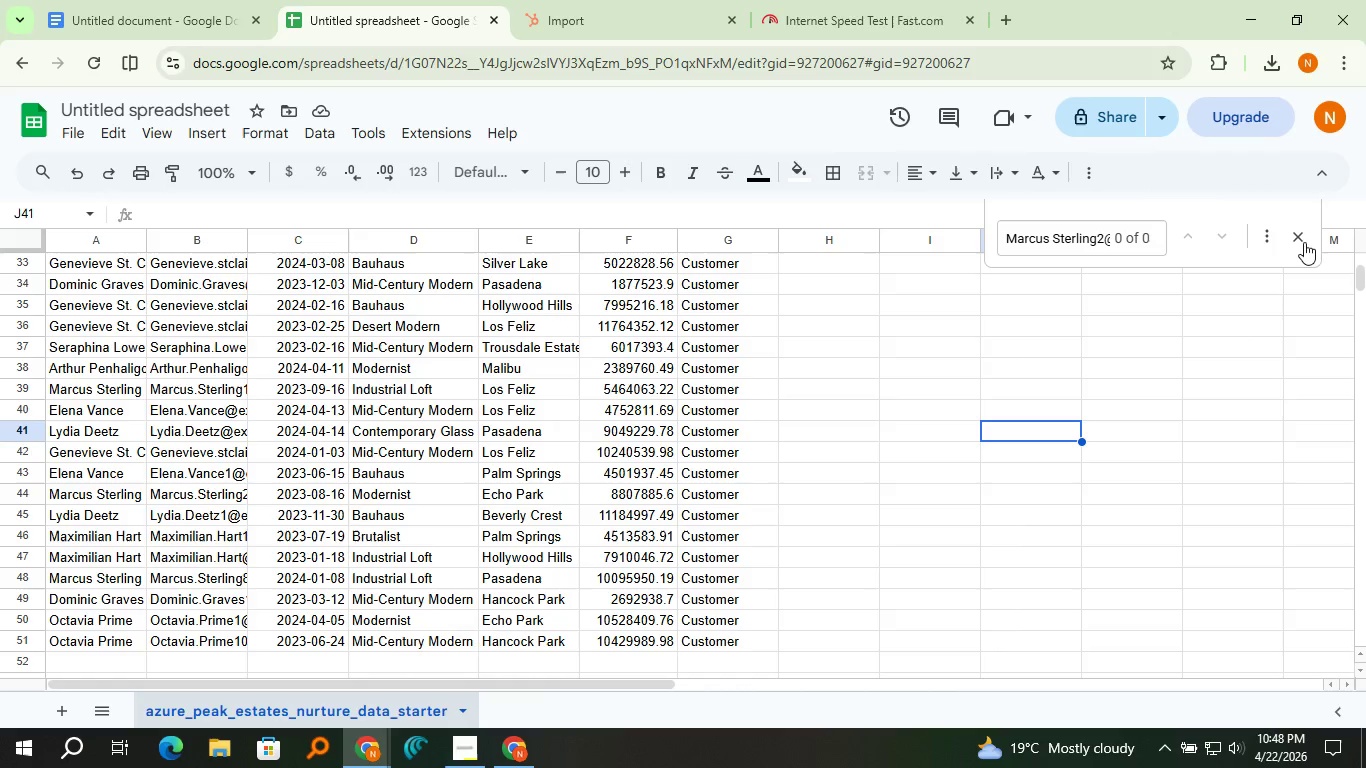 
left_click([1303, 242])
 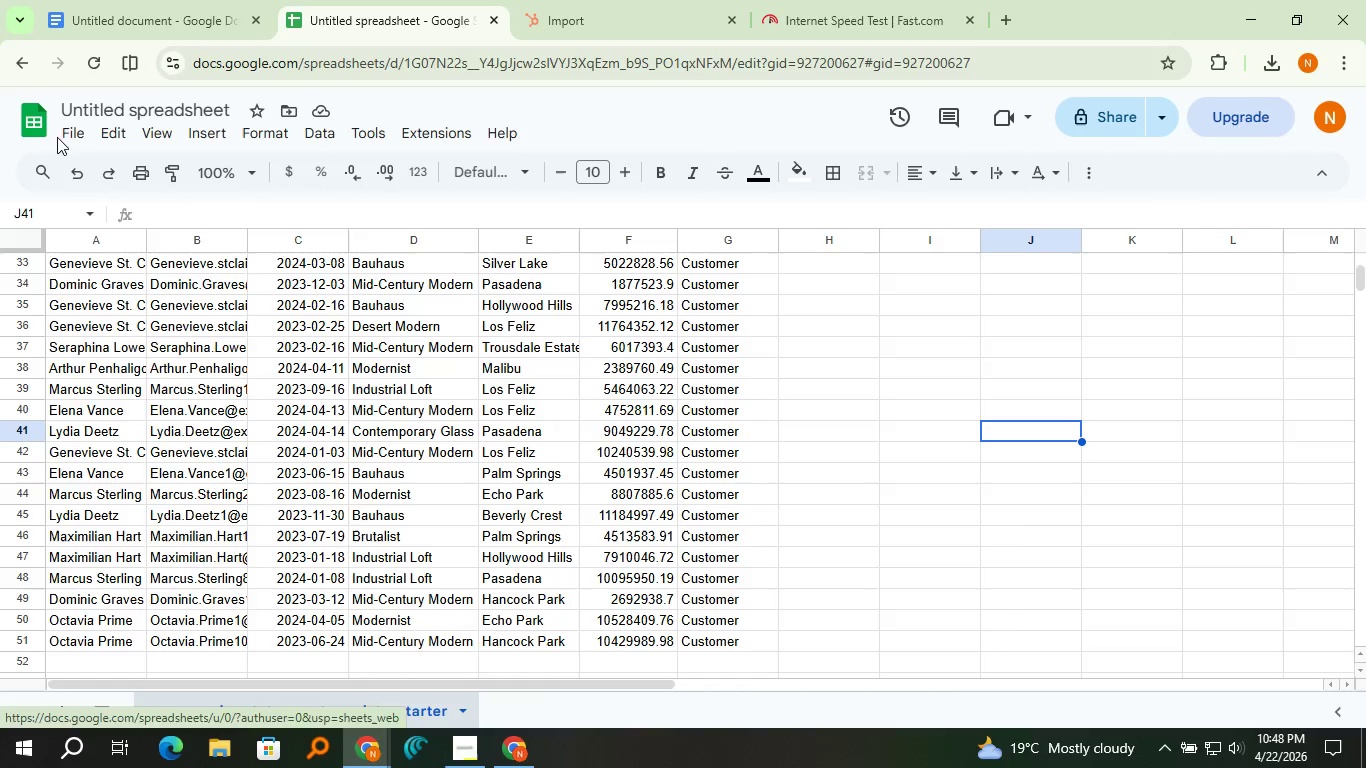 
left_click([65, 136])
 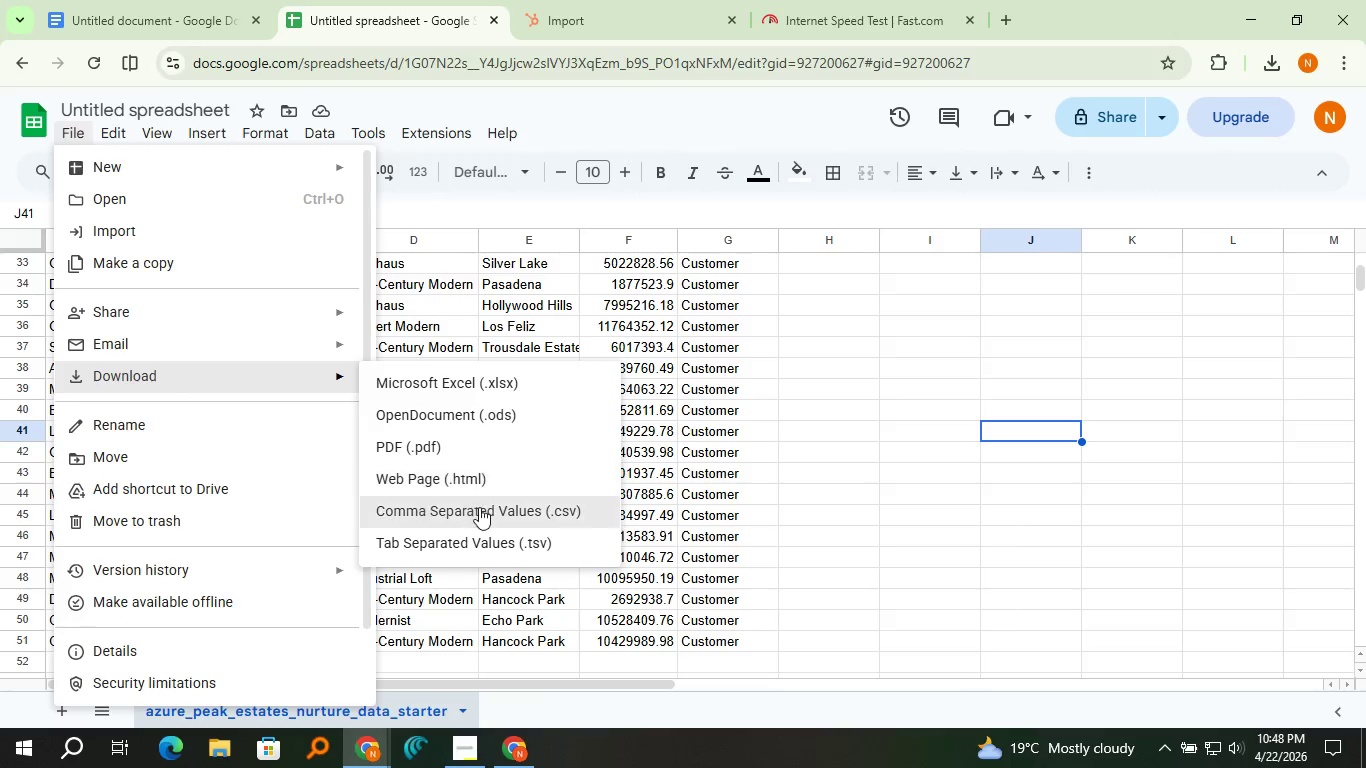 
left_click([479, 507])
 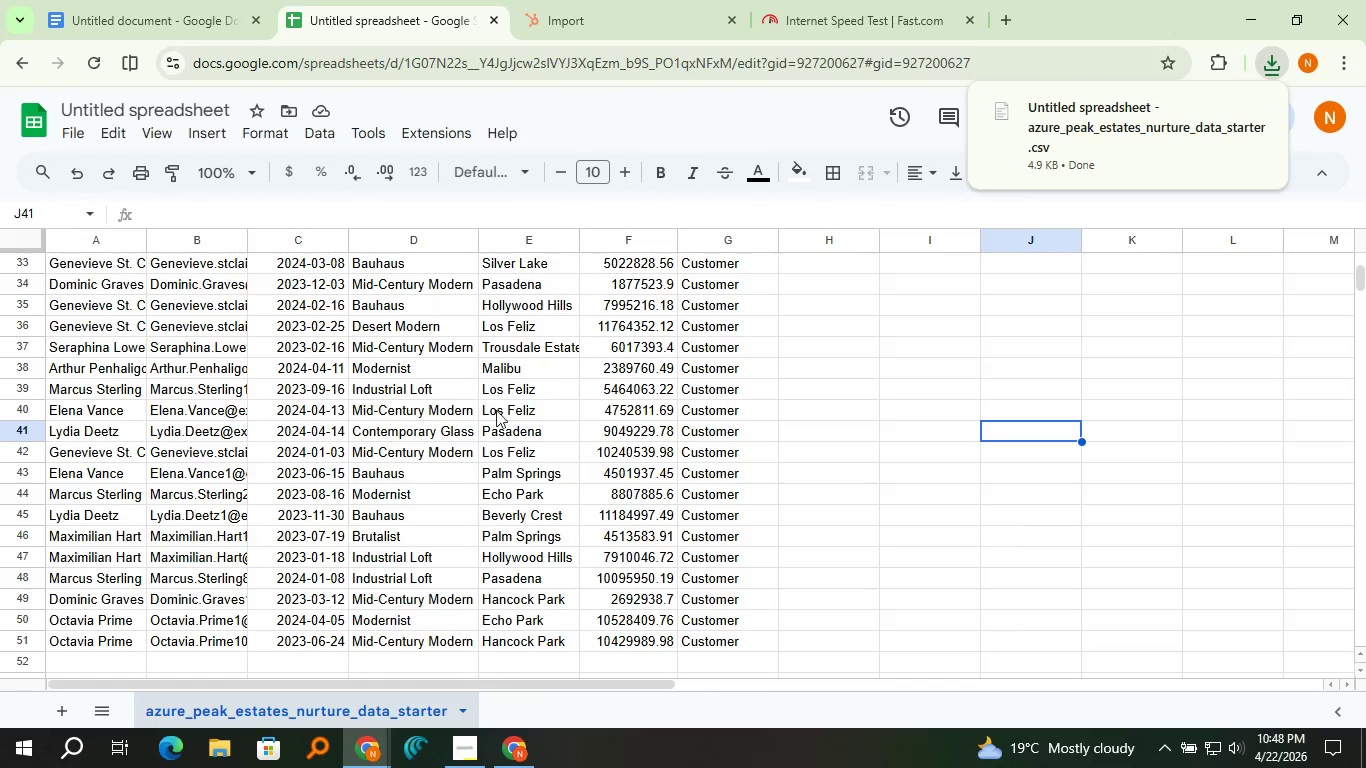 
left_click([595, 22])
 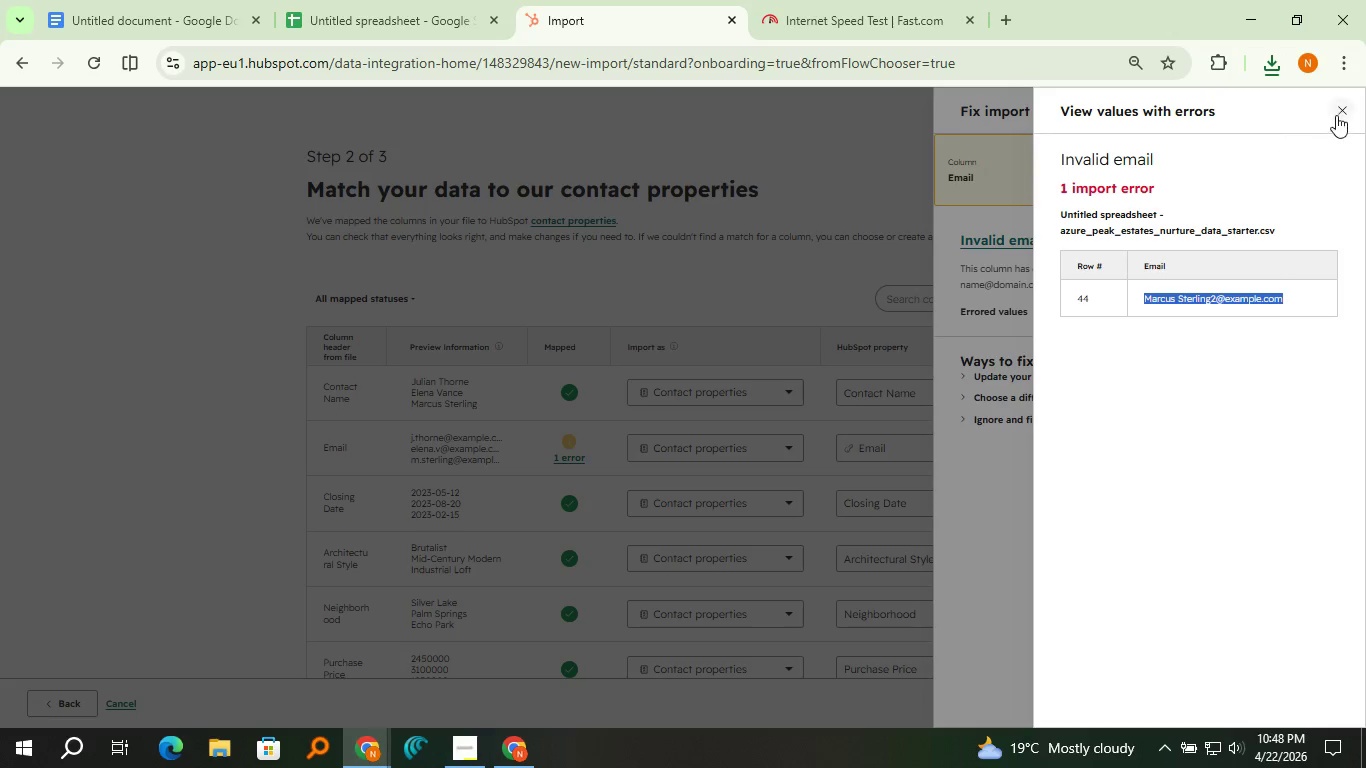 
left_click([1340, 109])
 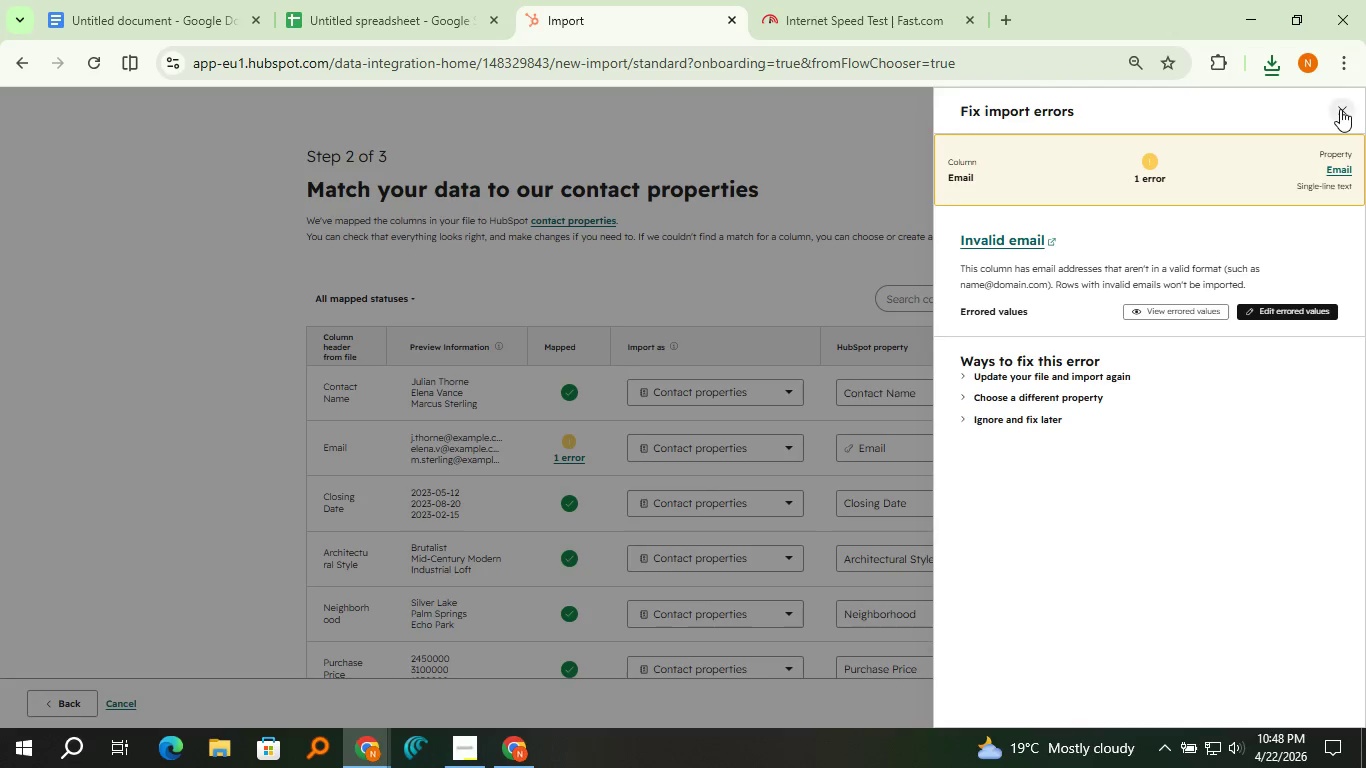 
left_click([1340, 109])
 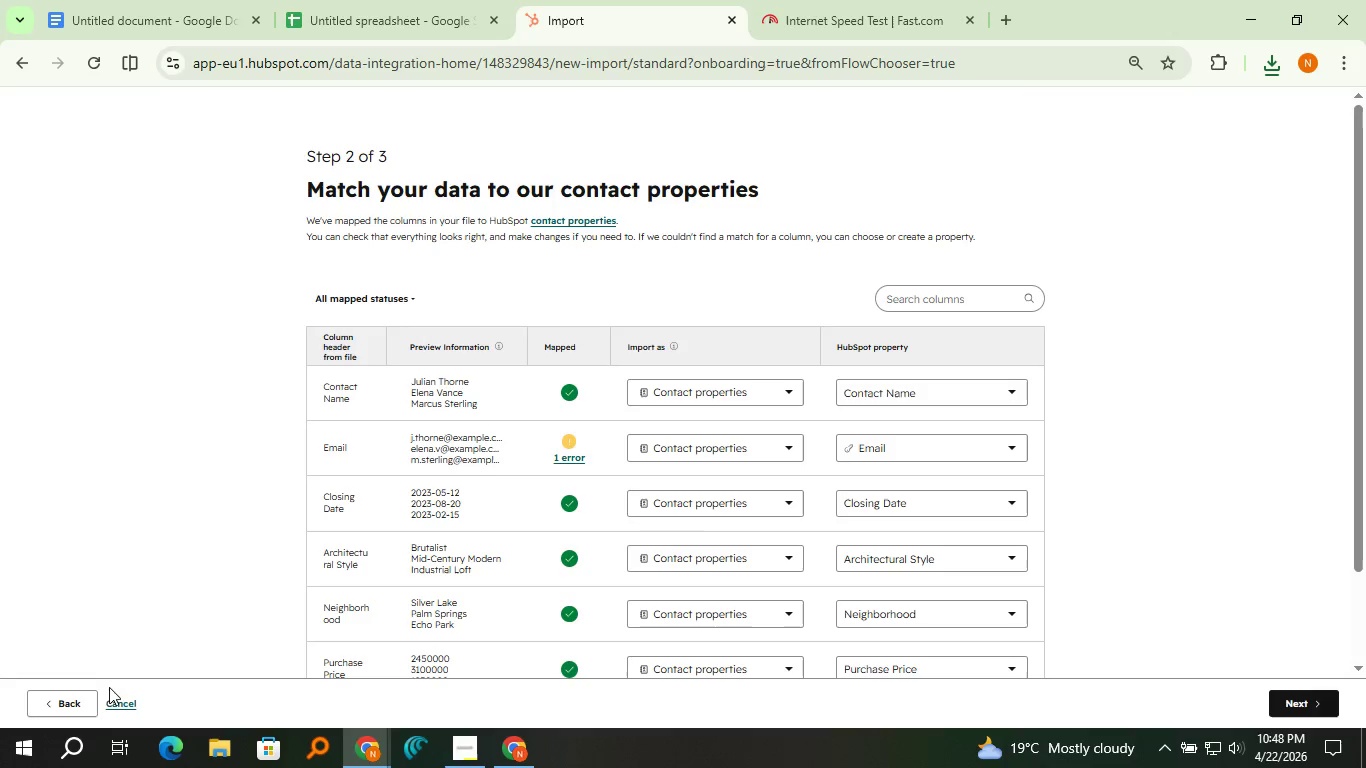 
left_click([91, 695])
 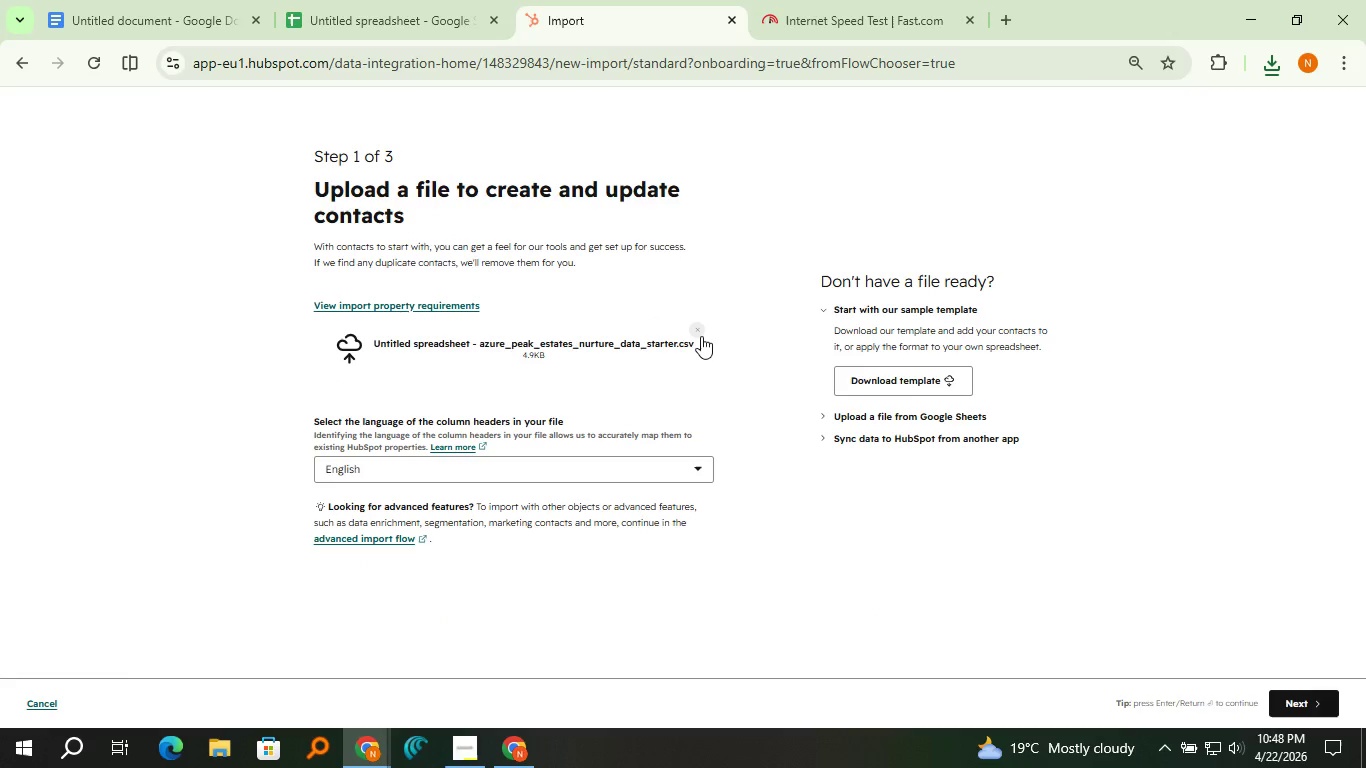 
left_click([701, 336])
 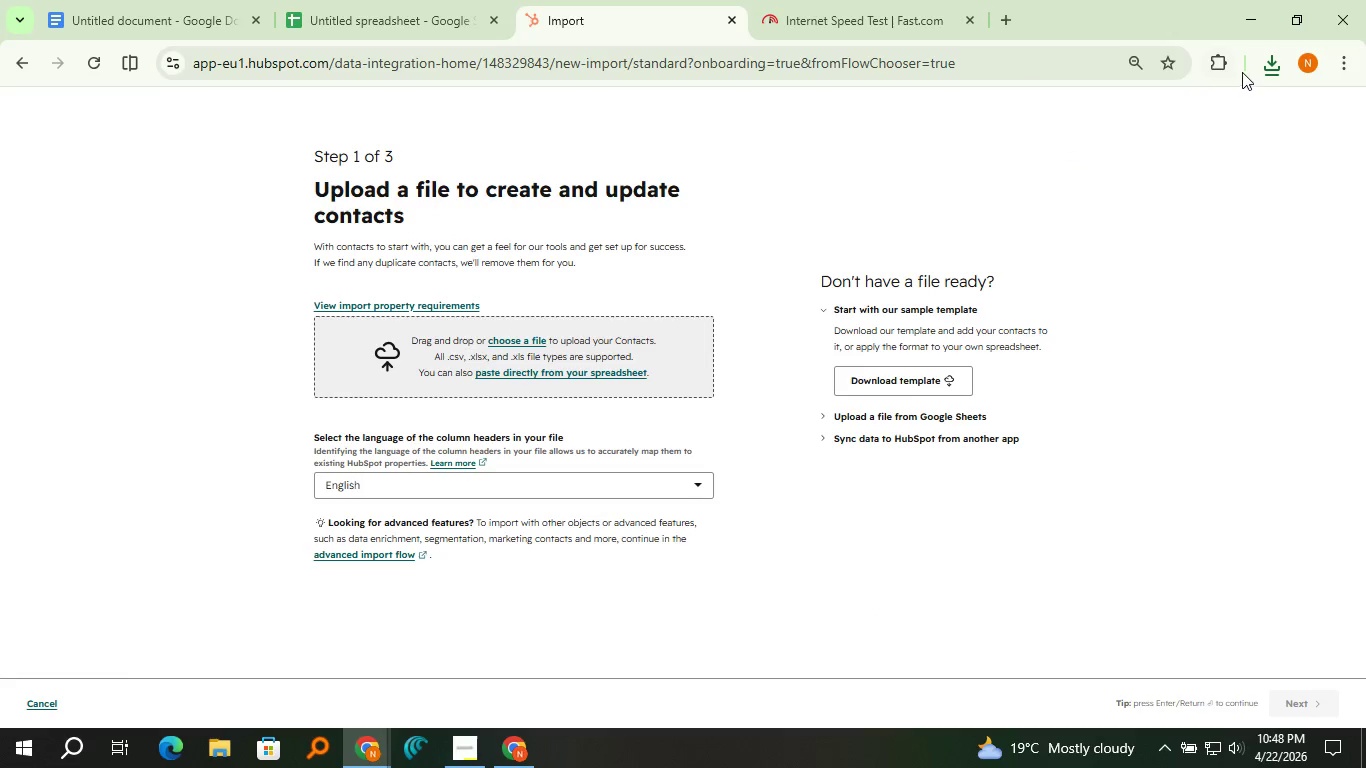 
left_click([1269, 71])
 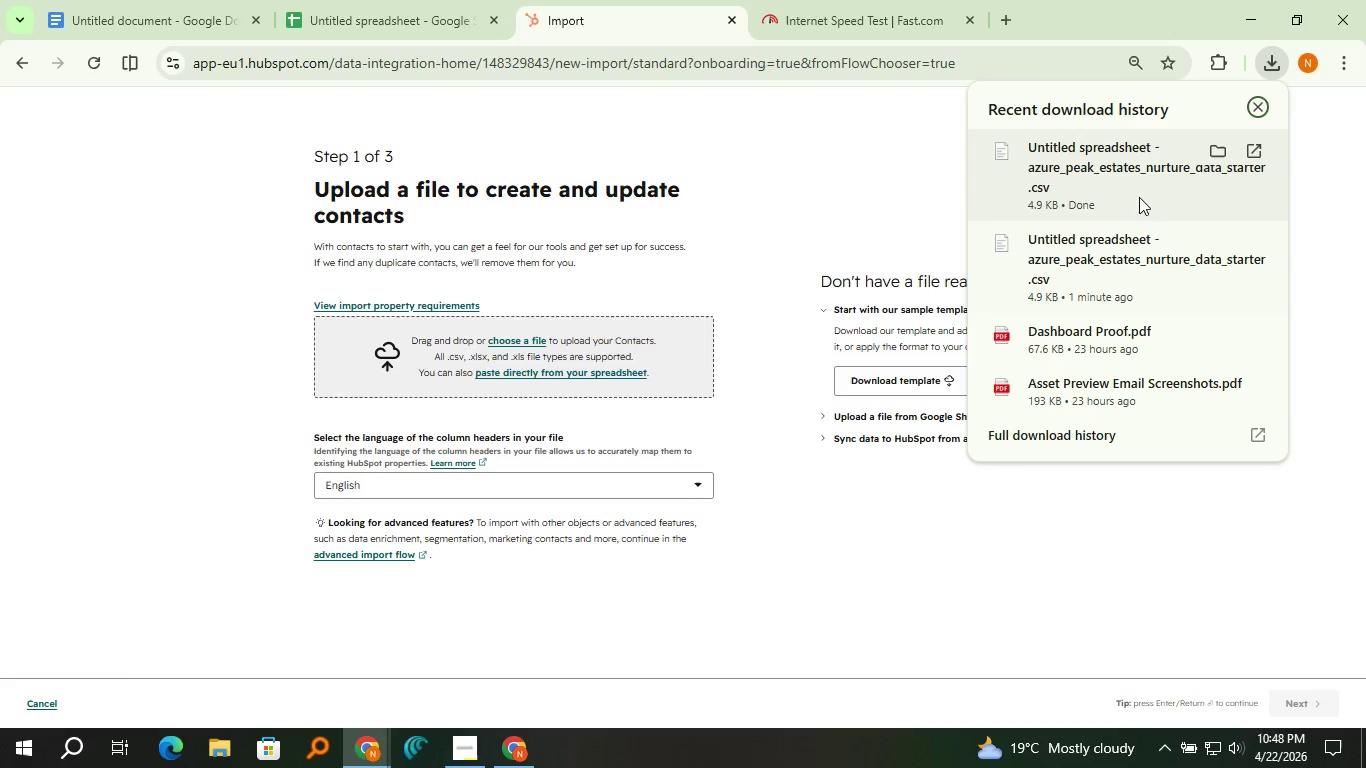 
left_click_drag(start_coordinate=[1130, 180], to_coordinate=[625, 352])
 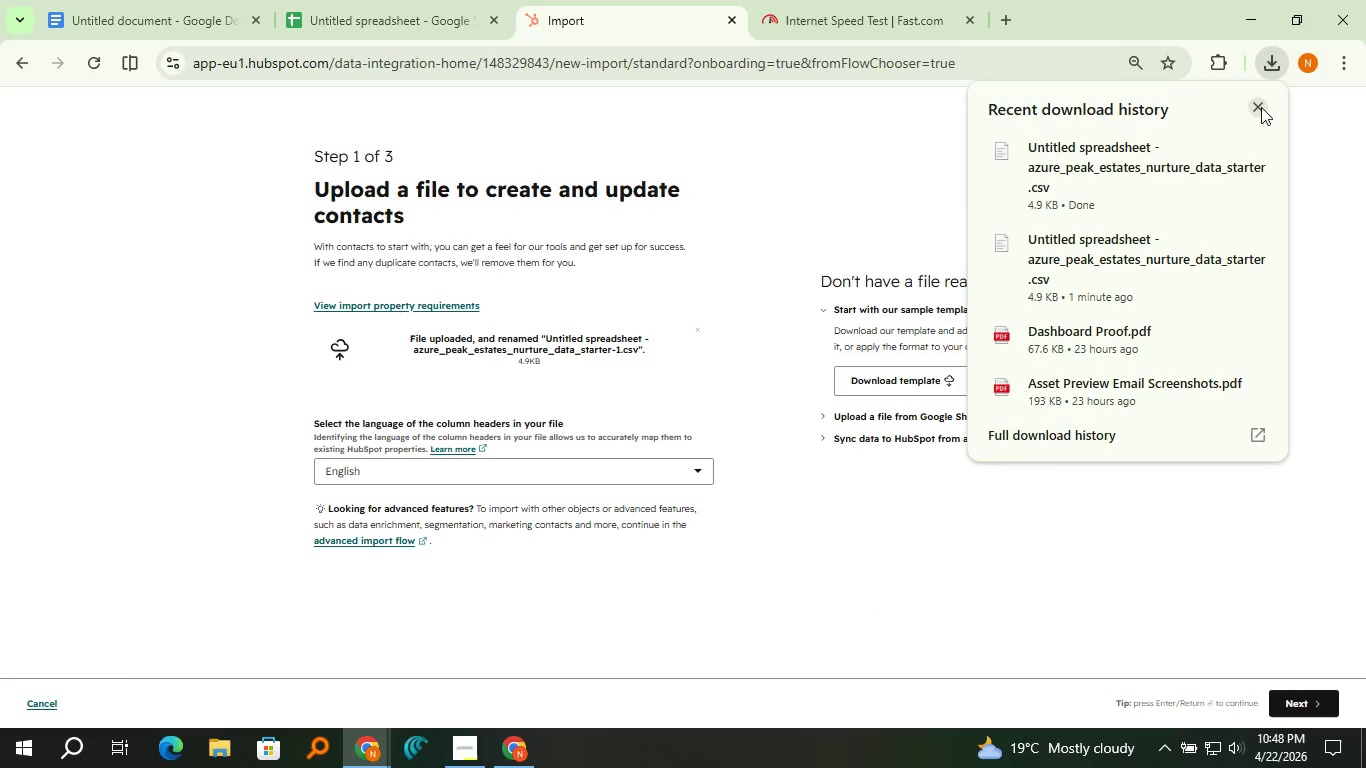 
left_click([1261, 107])
 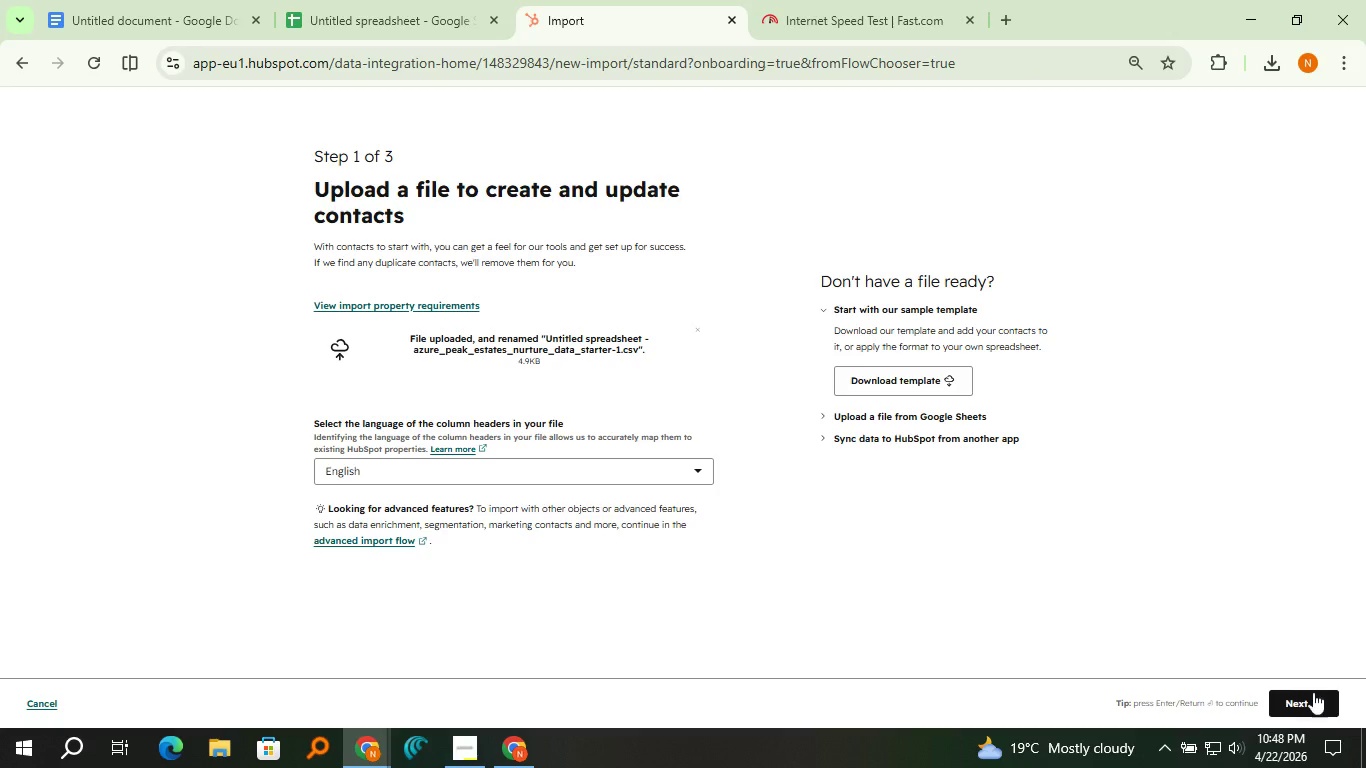 
left_click([1308, 699])
 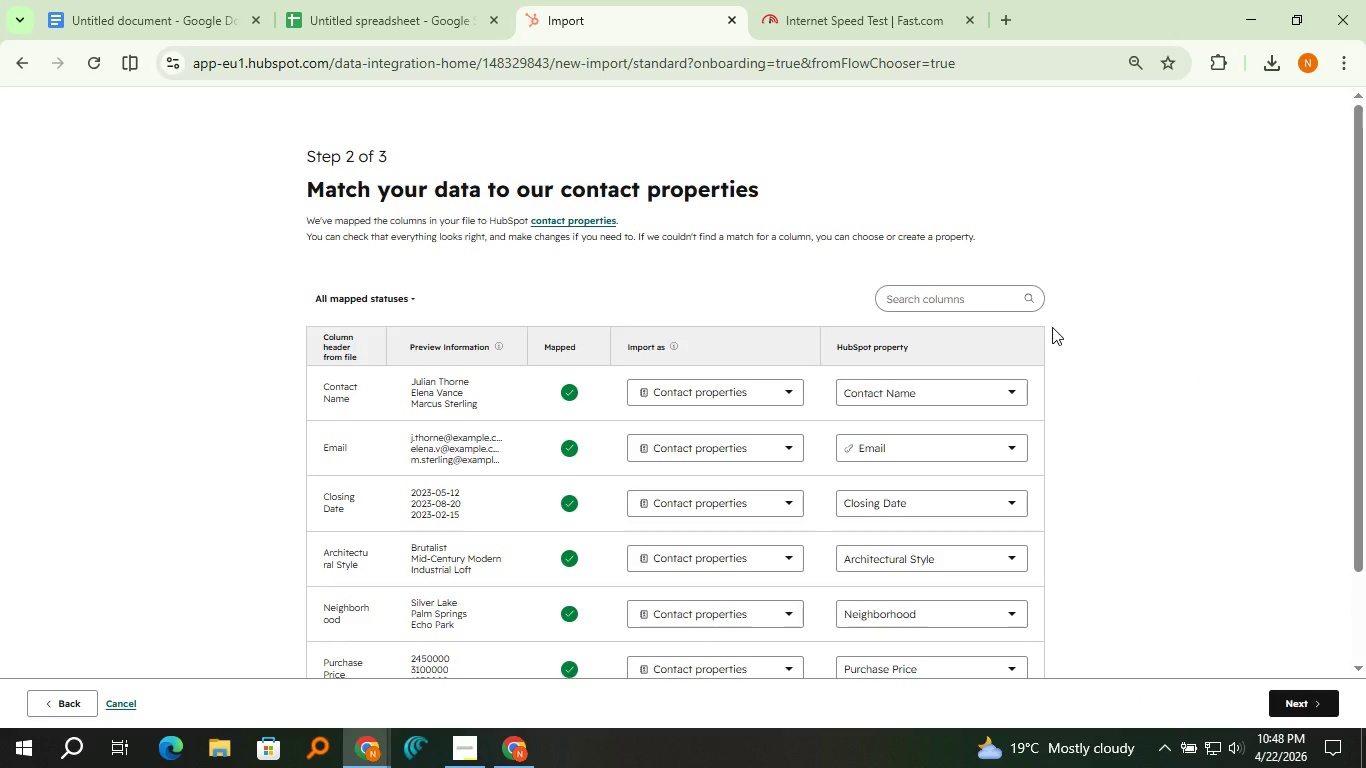 
scroll: coordinate [1052, 327], scroll_direction: down, amount: 1.0
 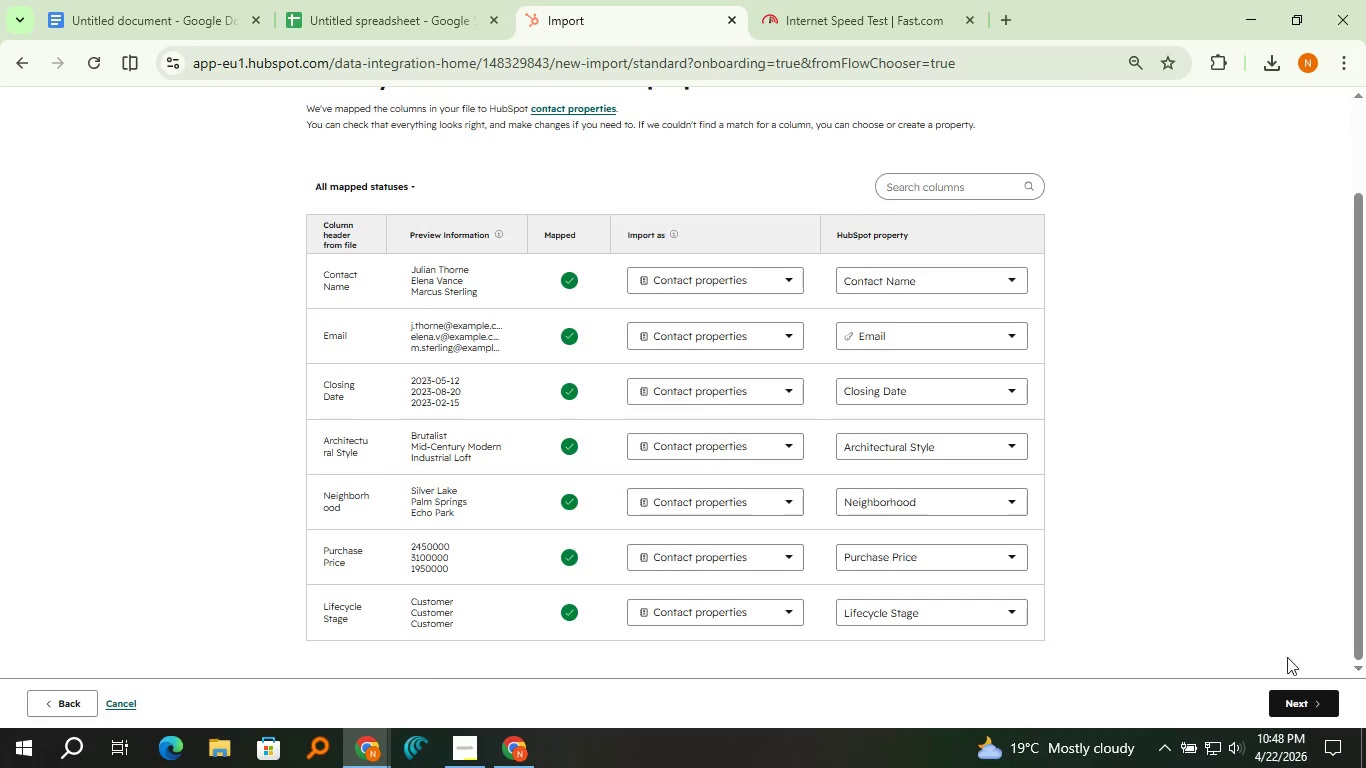 
left_click([1322, 708])
 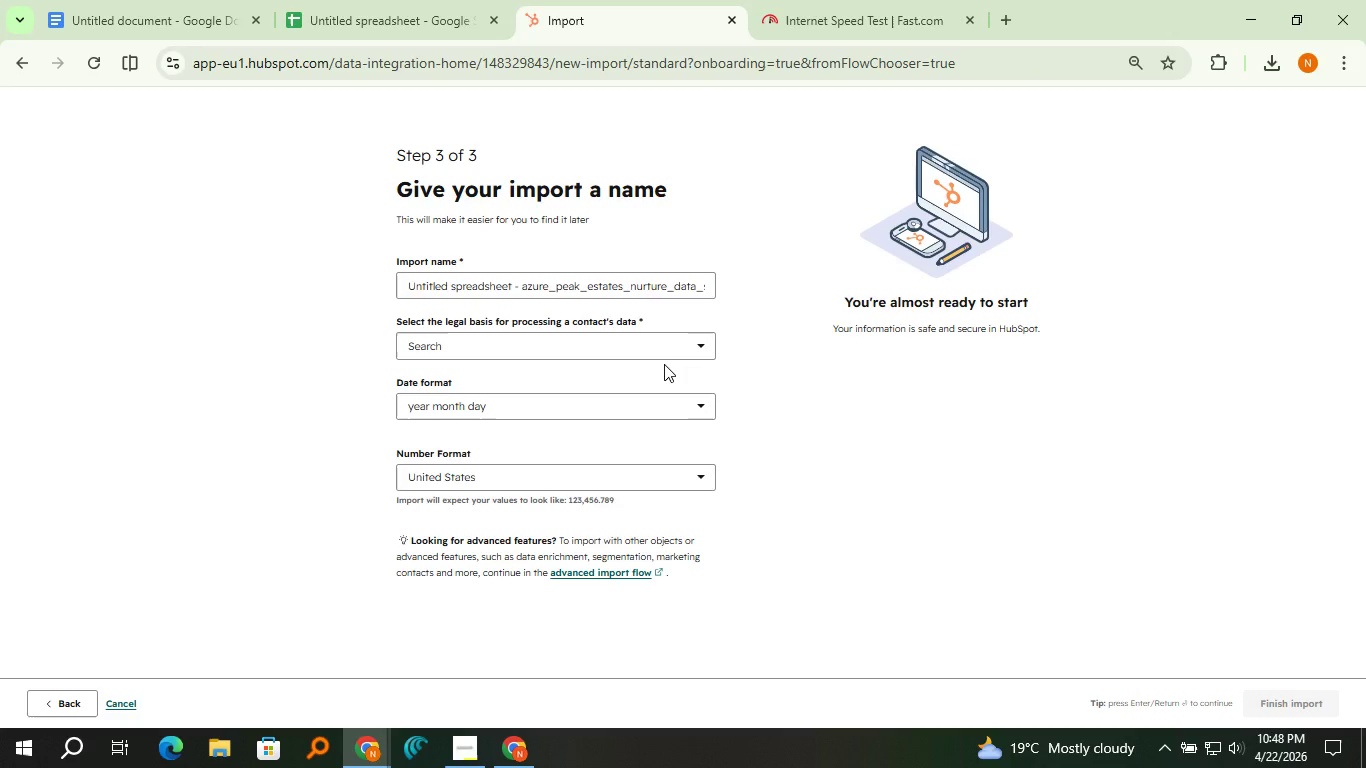 
left_click([663, 346])
 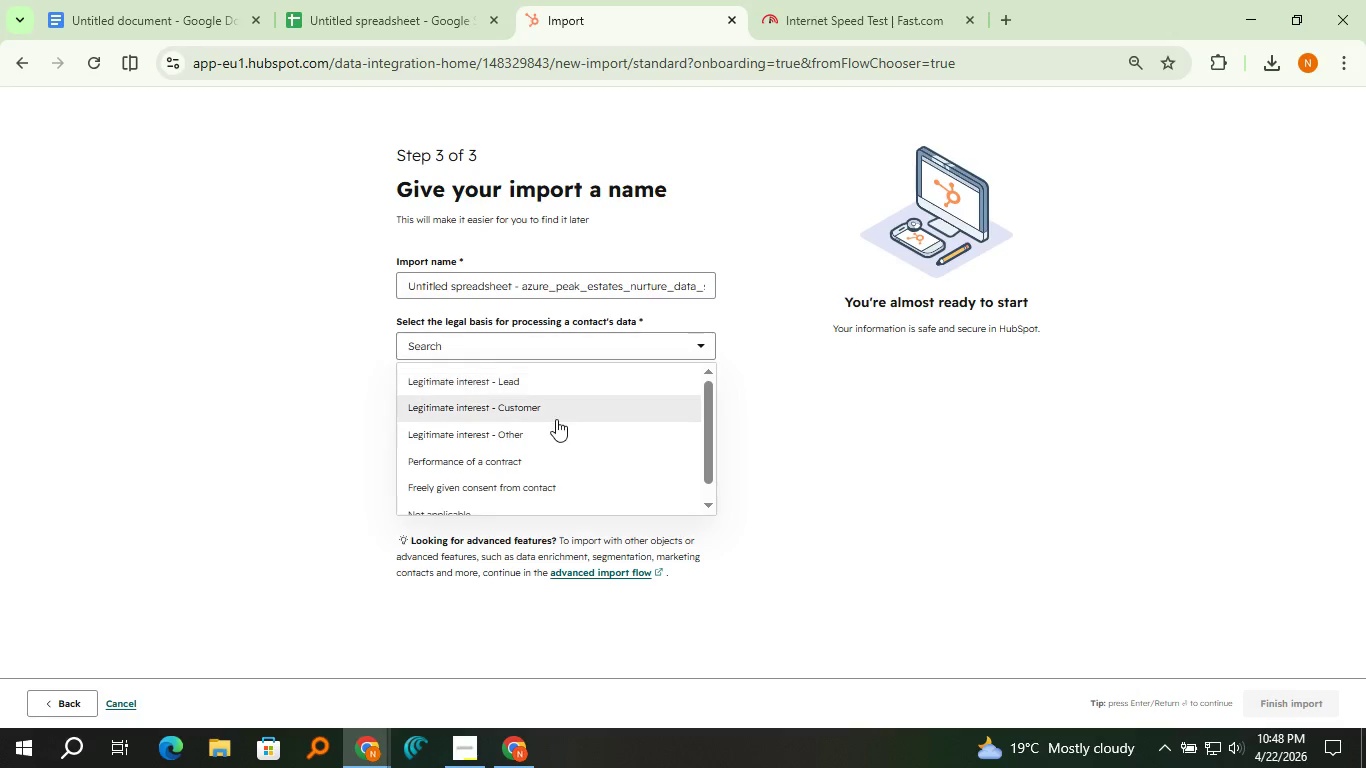 
left_click([556, 419])
 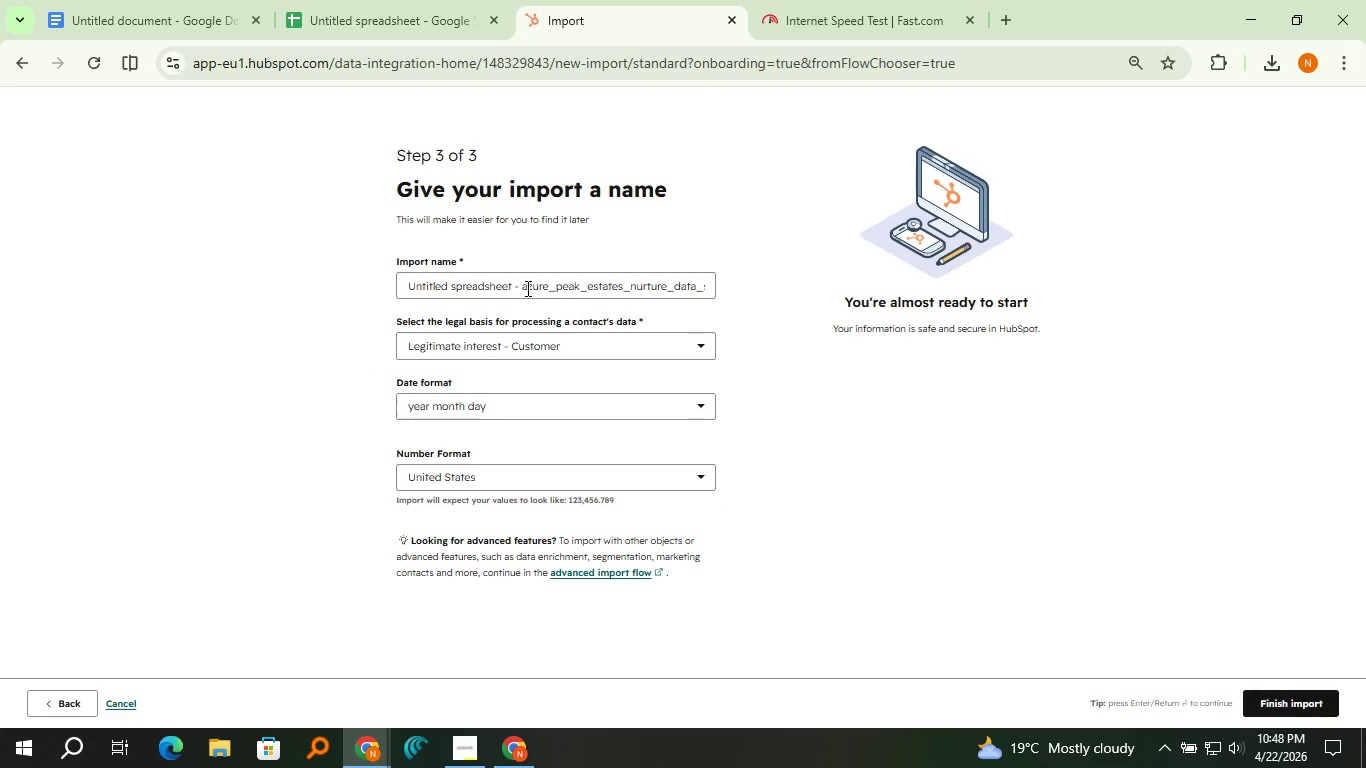 
left_click([518, 287])
 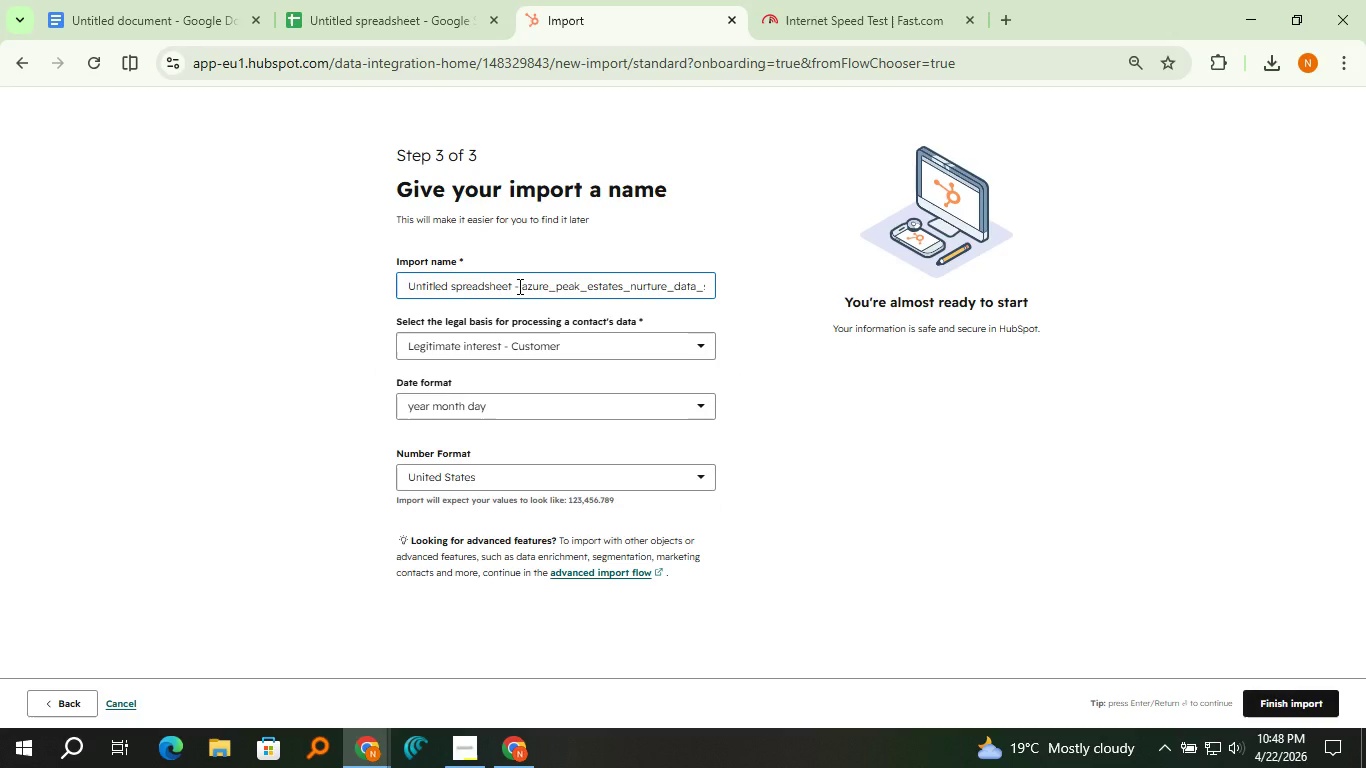 
key(Control+Backspace)
 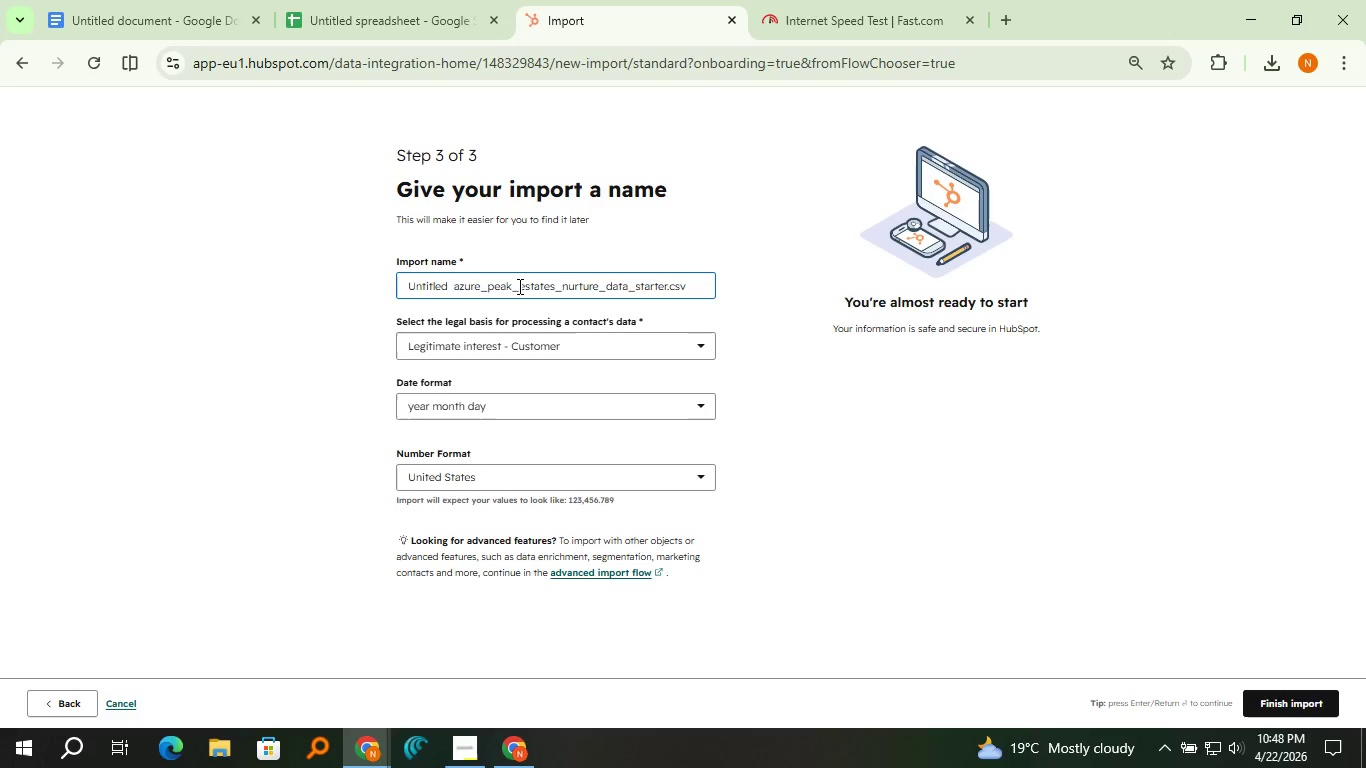 
key(Control+Backspace)
 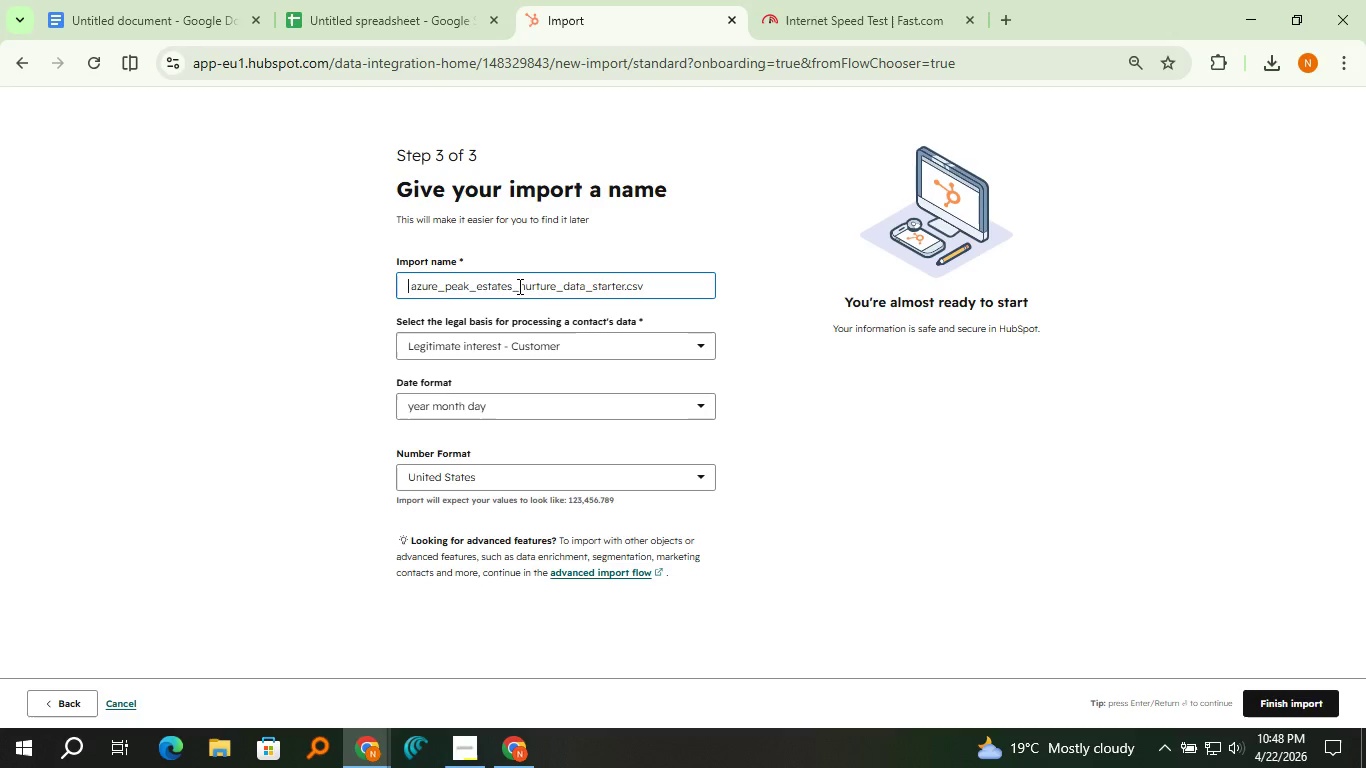 
key(Control+Backspace)
 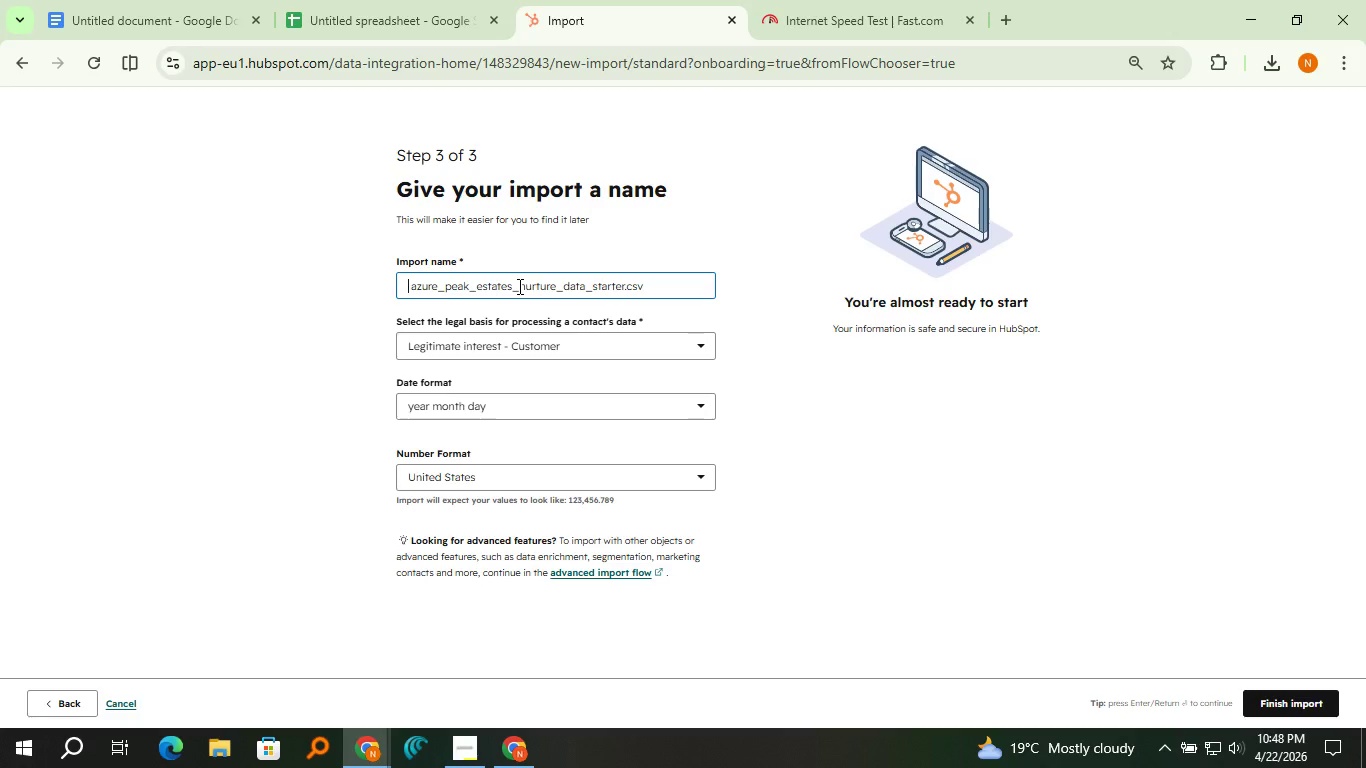 
key(Delete)
 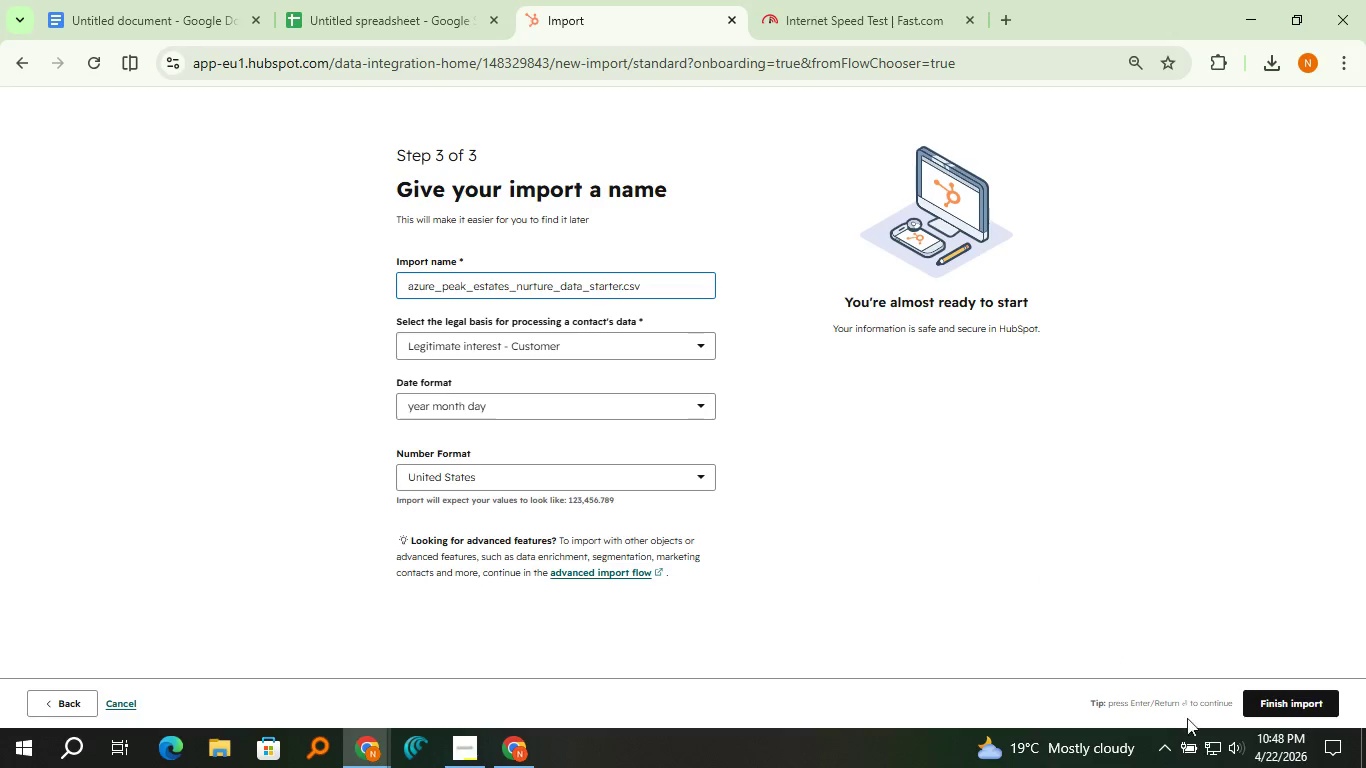 
left_click([1279, 701])
 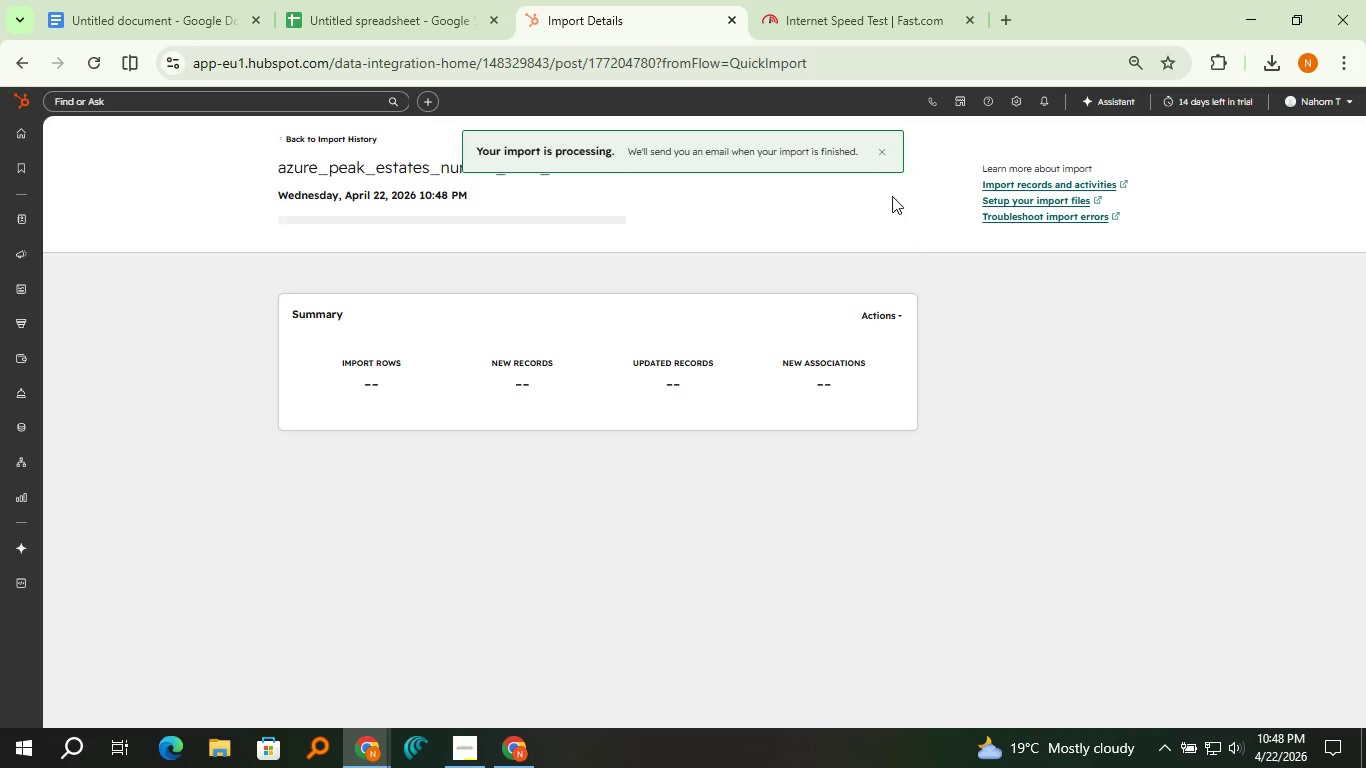 
left_click([881, 152])
 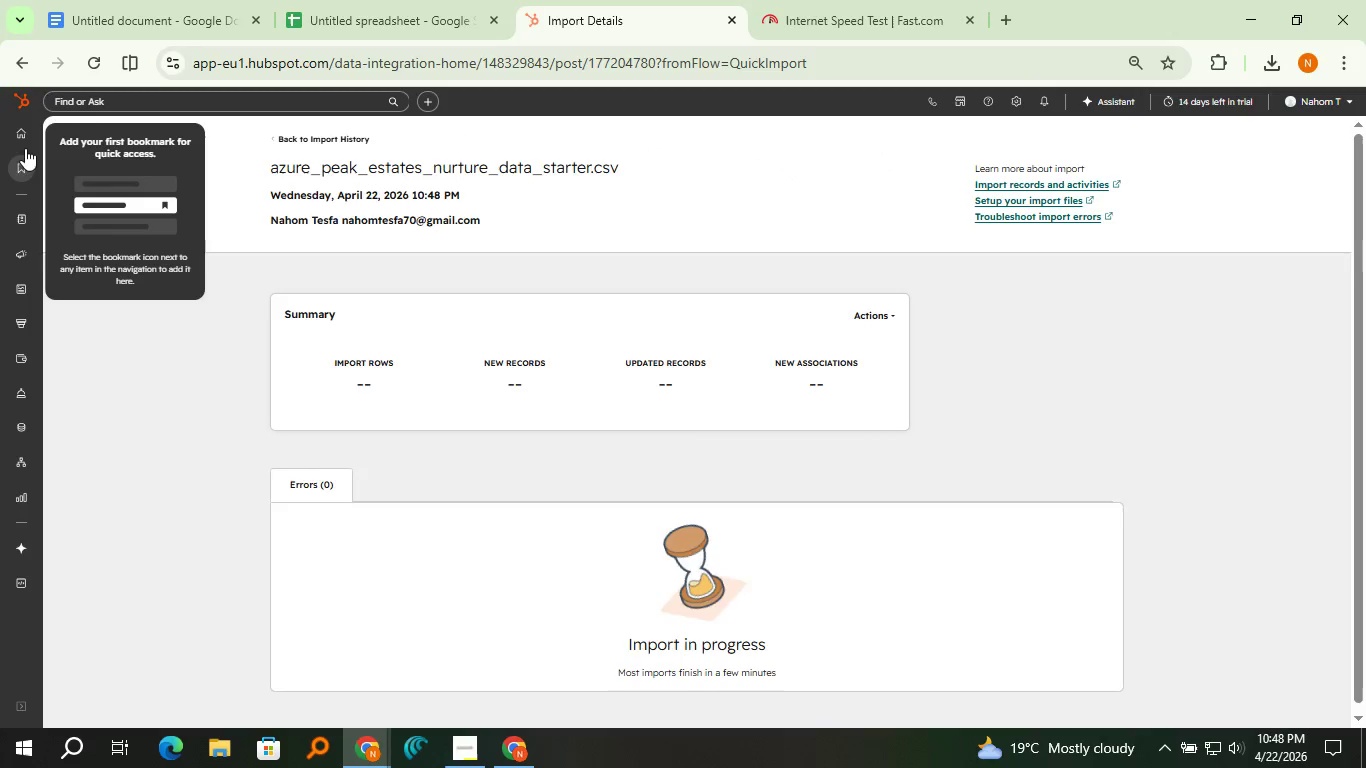 
left_click([25, 135])
 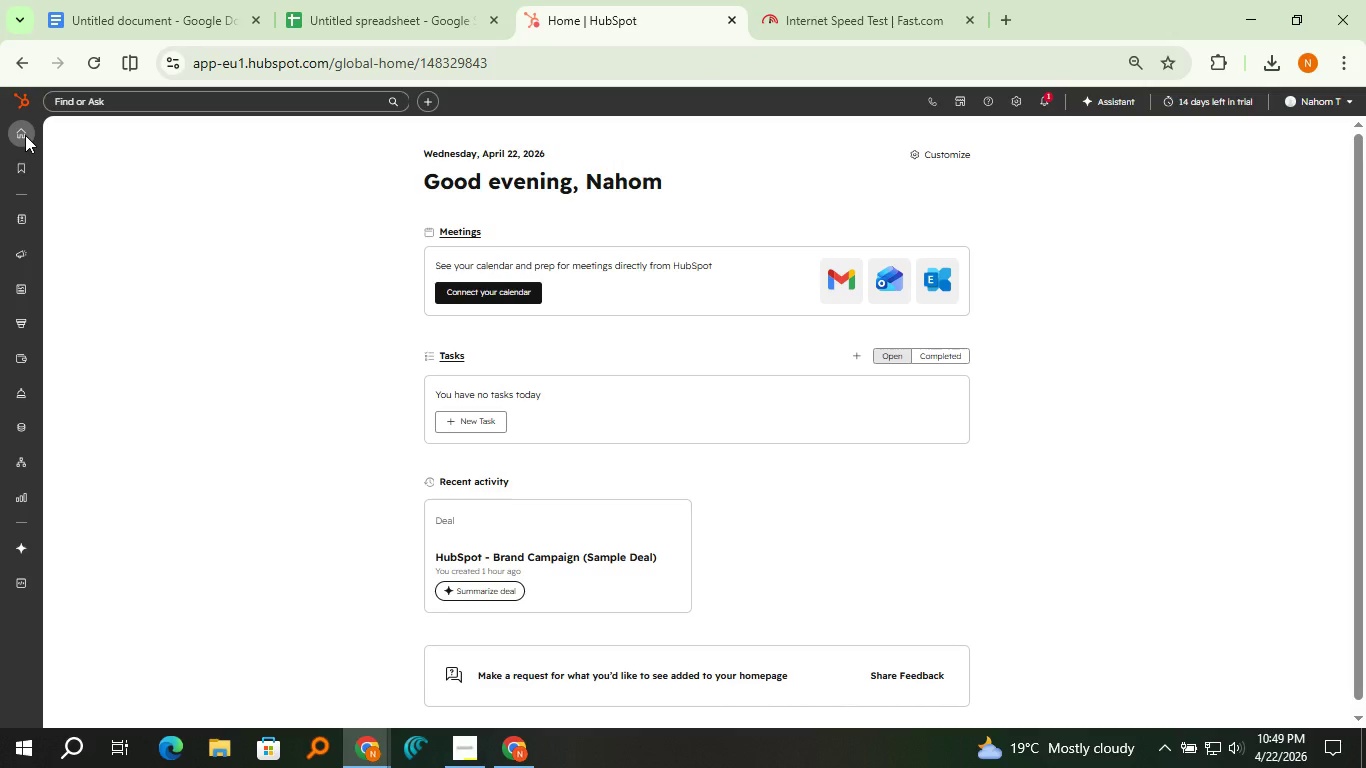 
wait(24.45)
 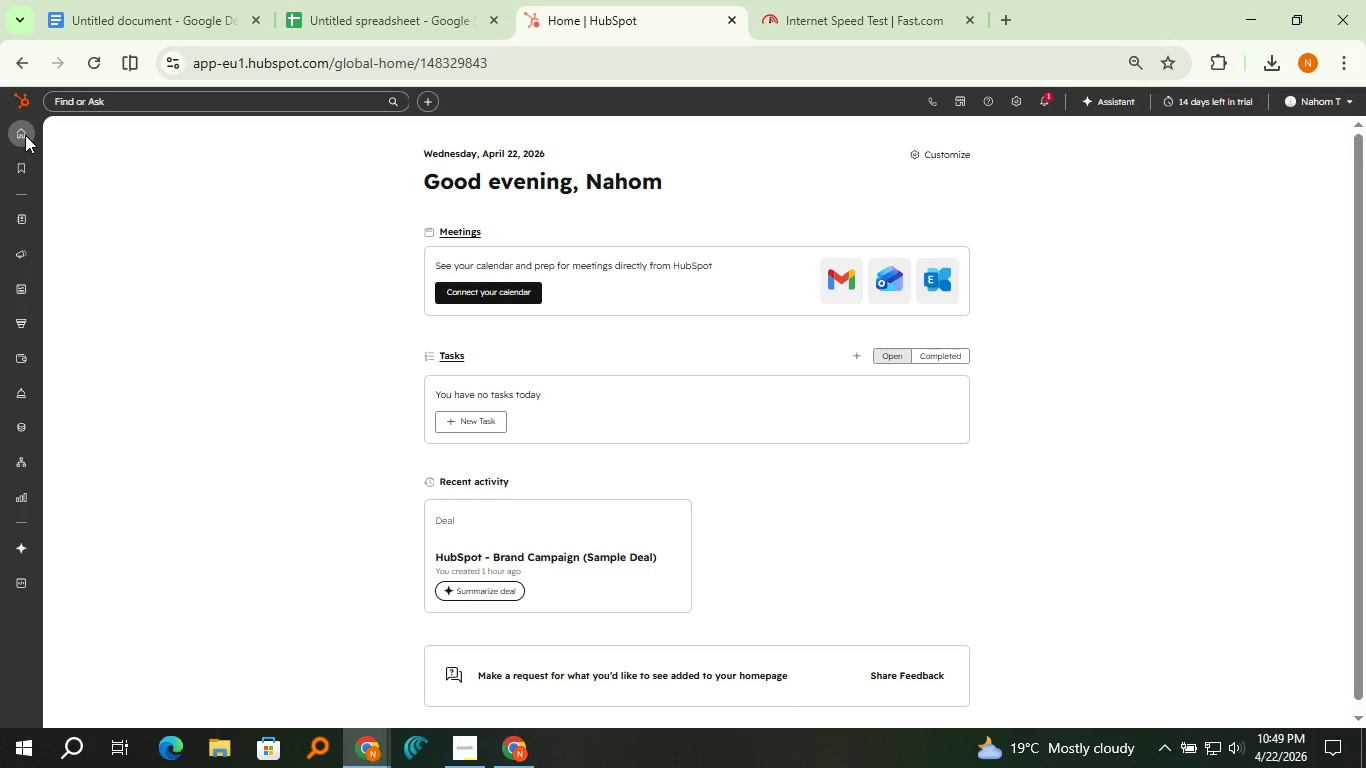 
left_click([143, 0])
 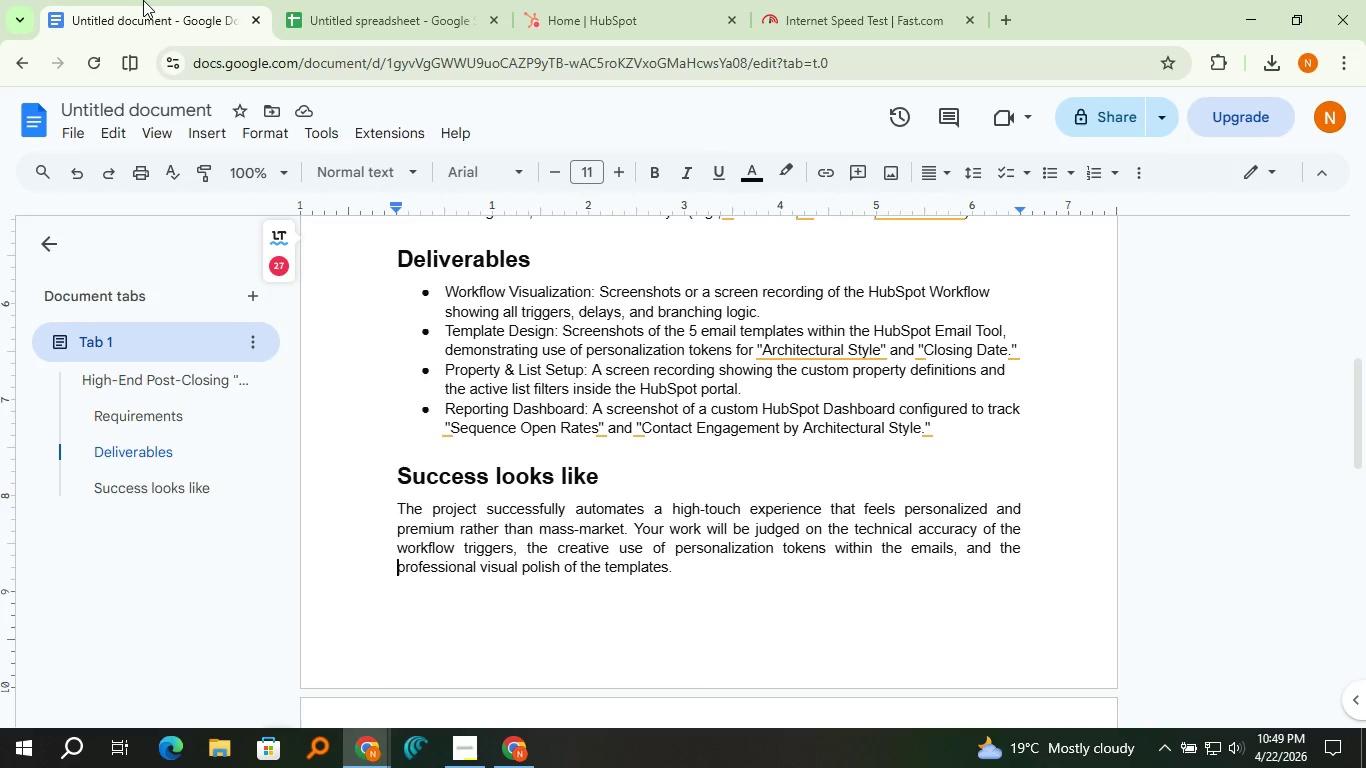 
scroll: coordinate [583, 332], scroll_direction: up, amount: 4.0
 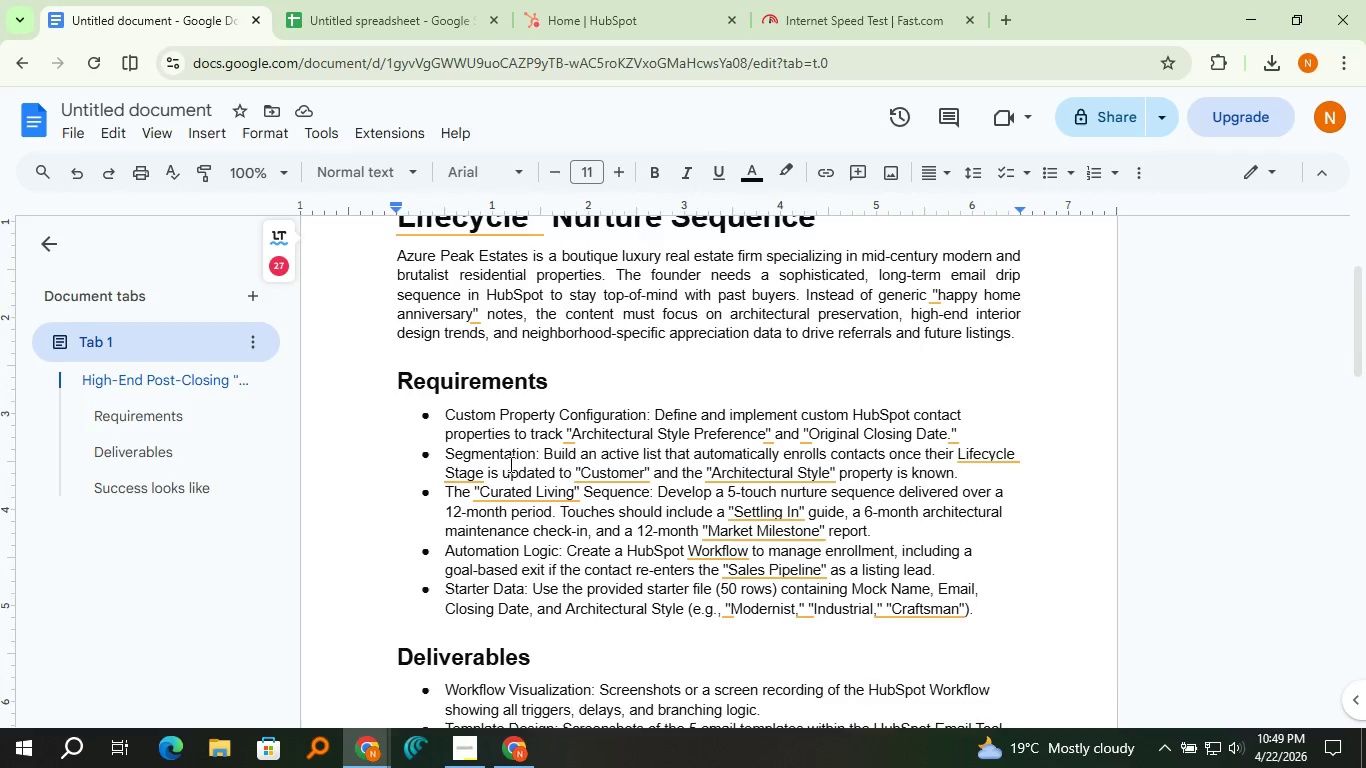 
scroll: coordinate [509, 464], scroll_direction: down, amount: 1.0
 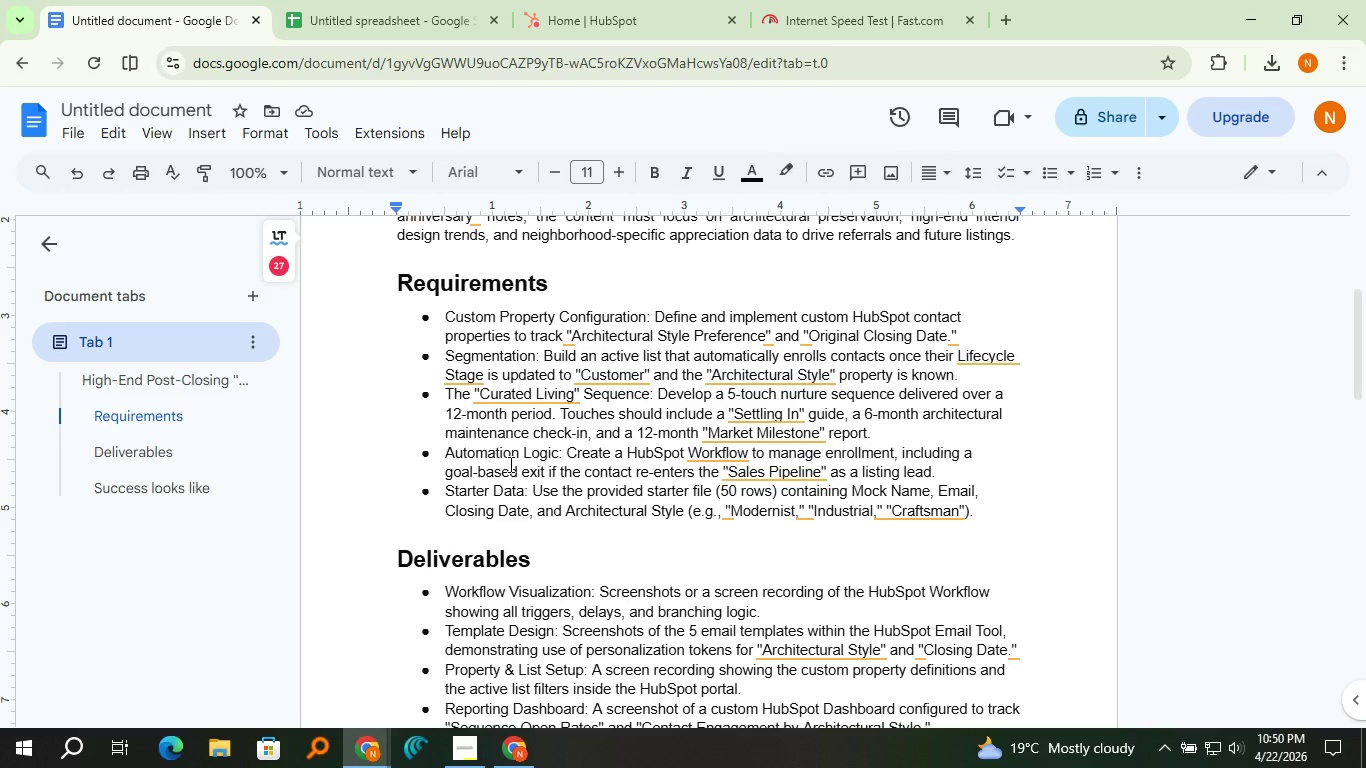 
wait(46.89)
 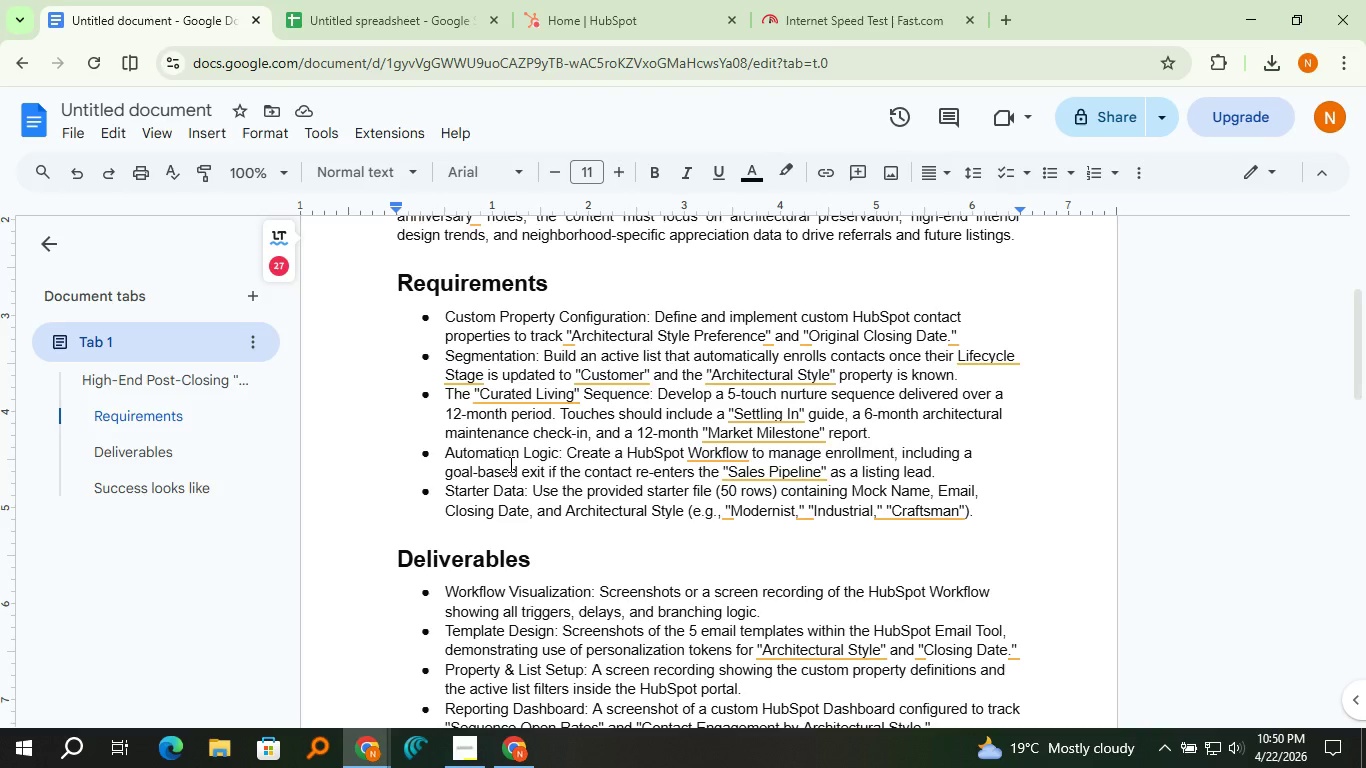 
left_click([525, 8])
 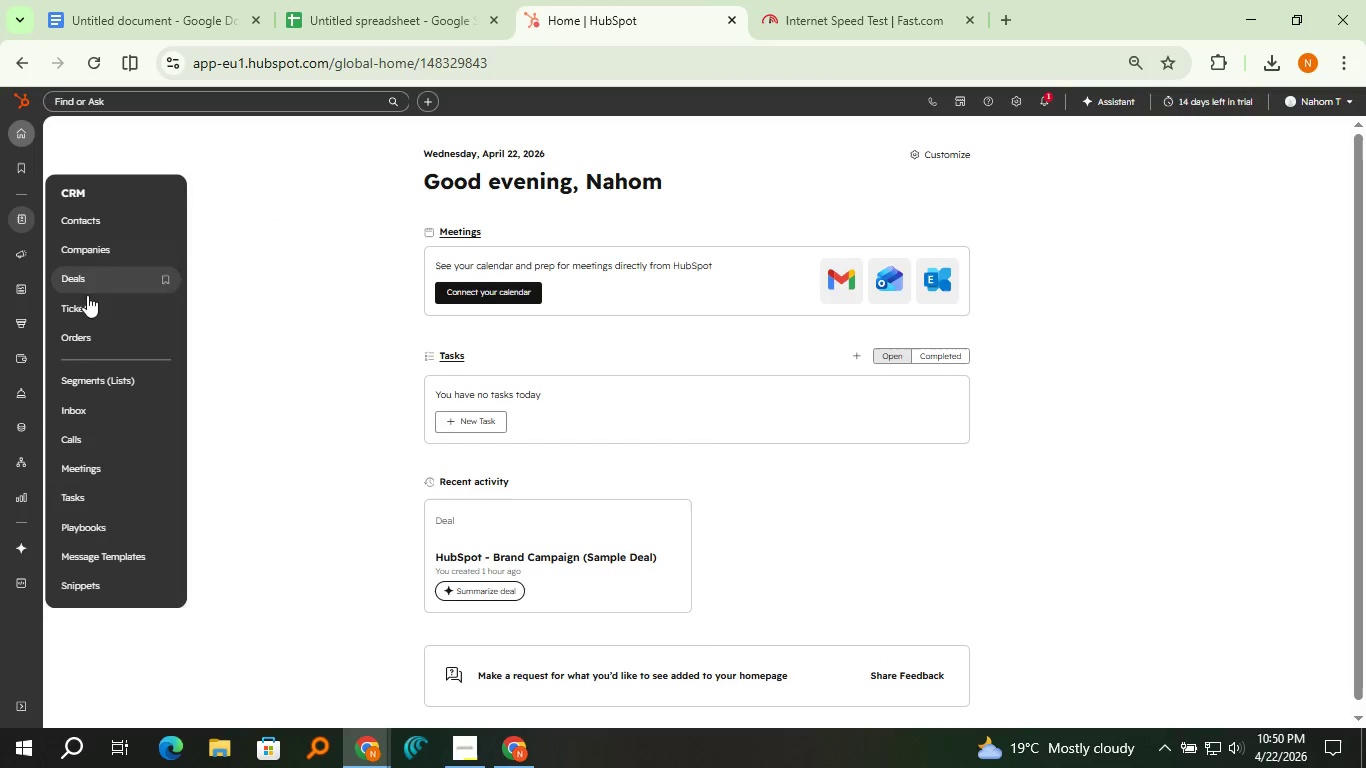 
left_click([104, 378])
 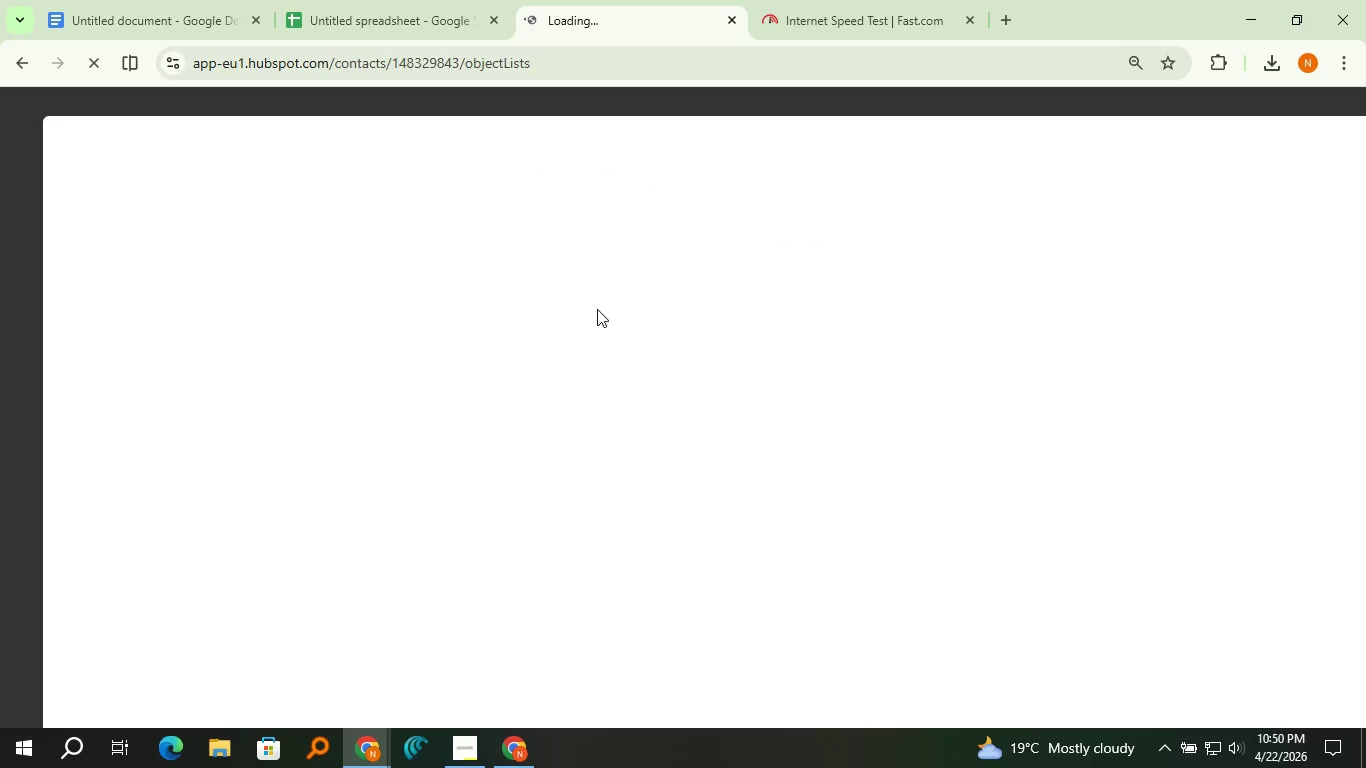 
wait(5.34)
 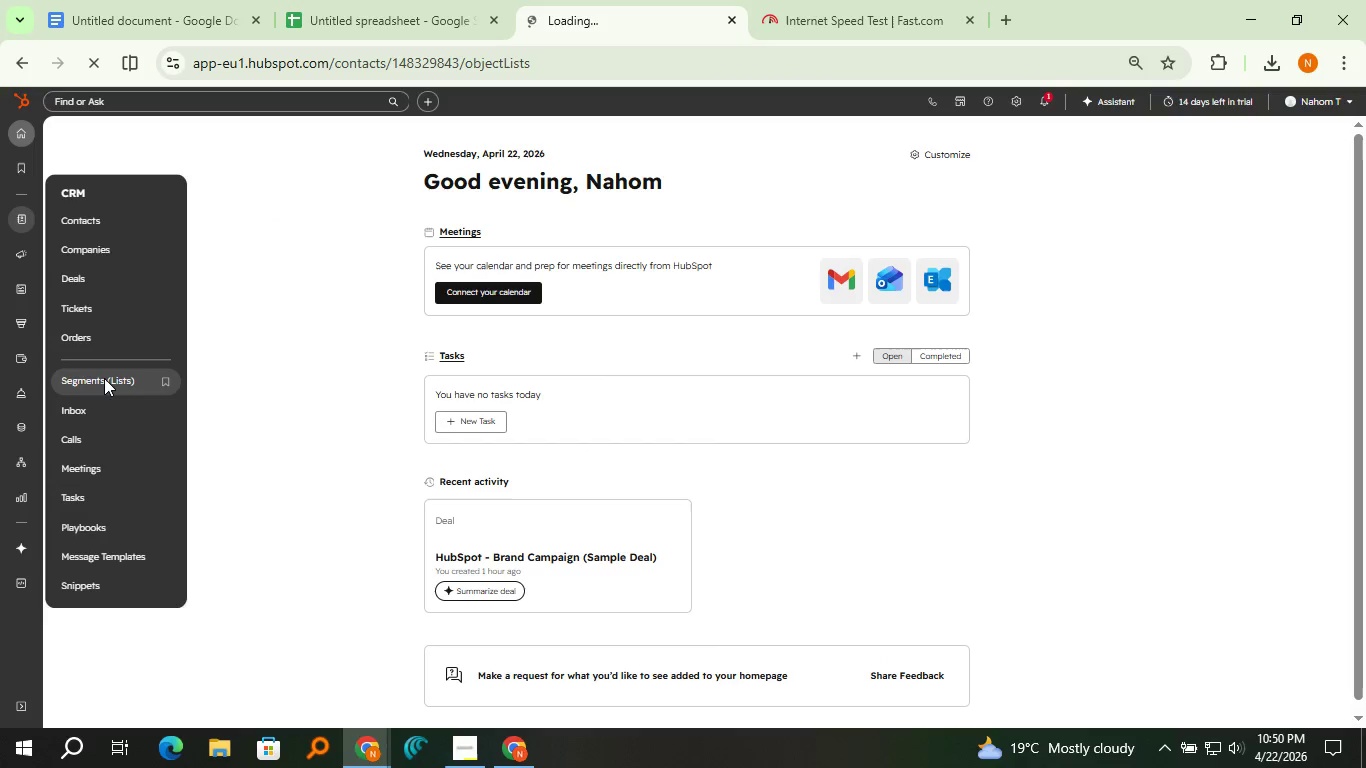 
left_click([800, 36])
 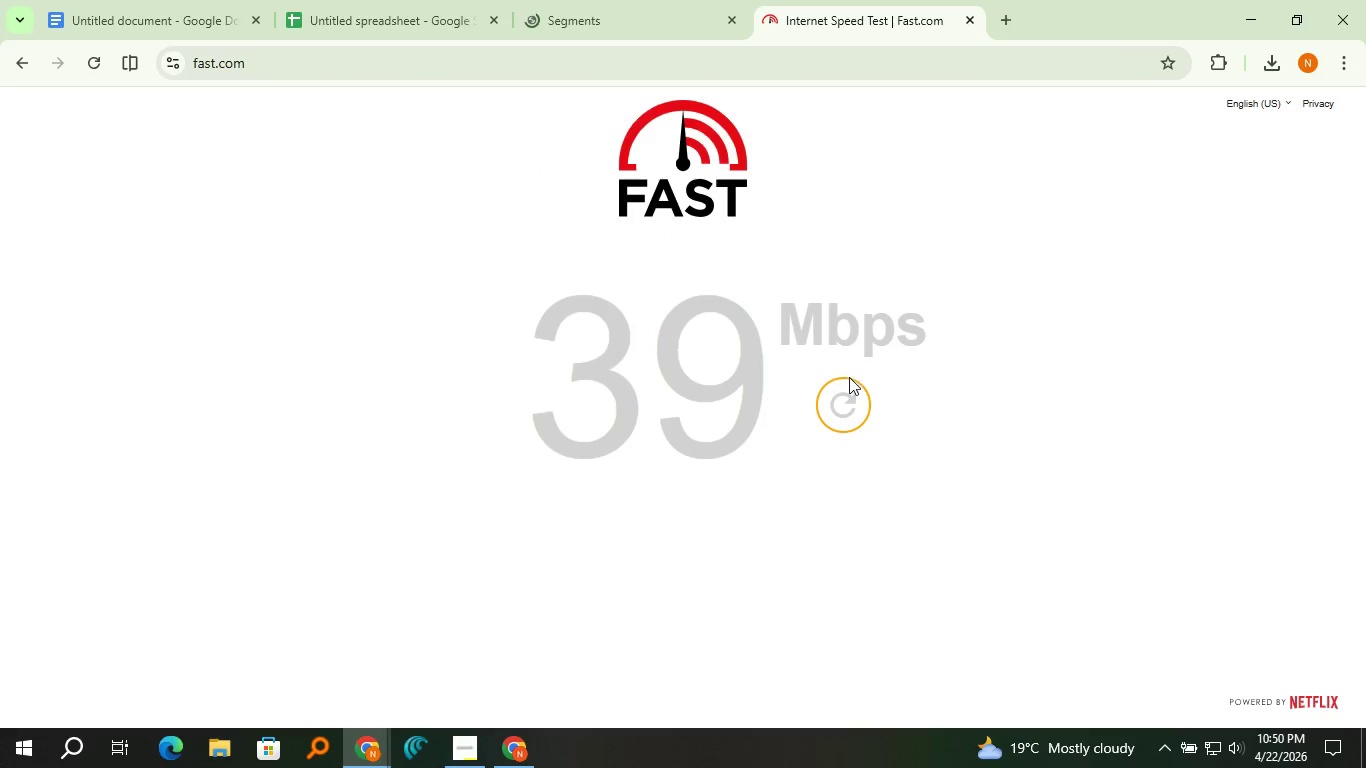 
left_click([851, 390])
 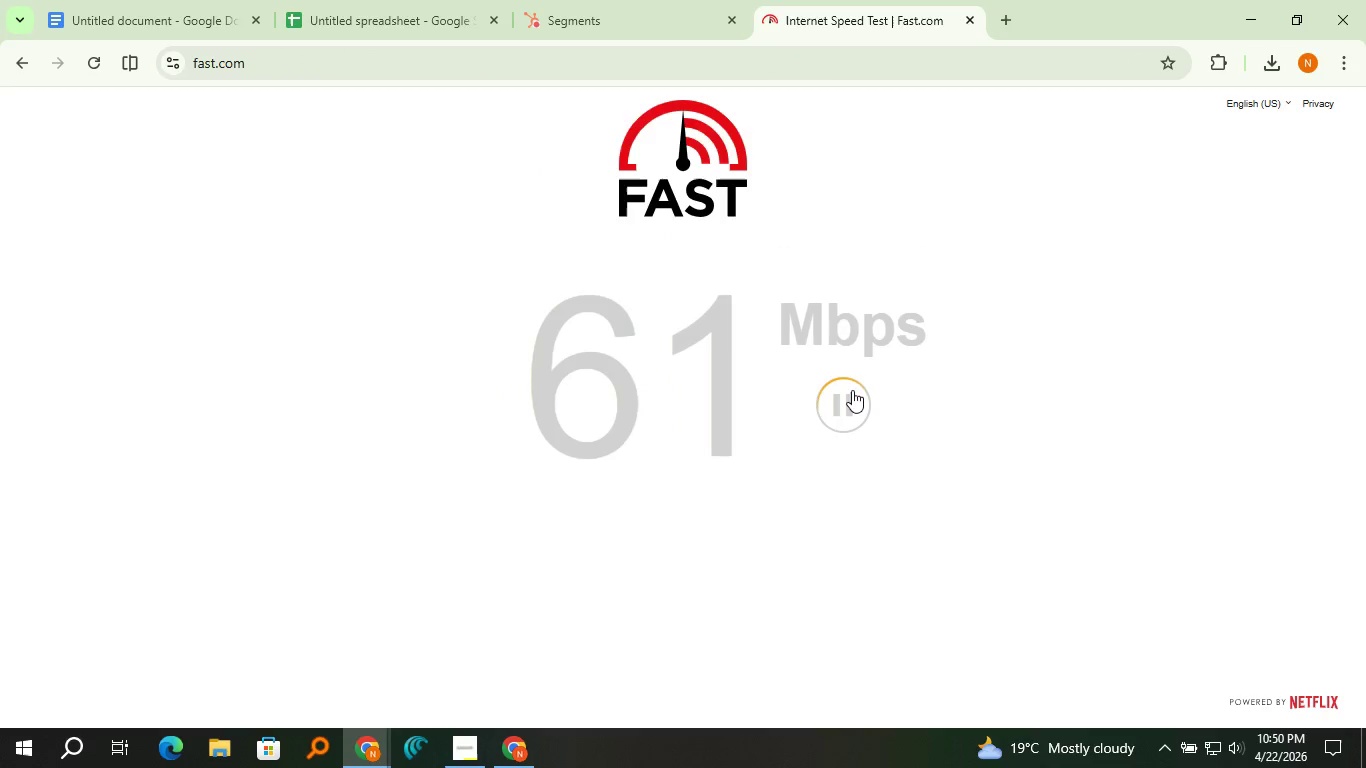 
wait(7.23)
 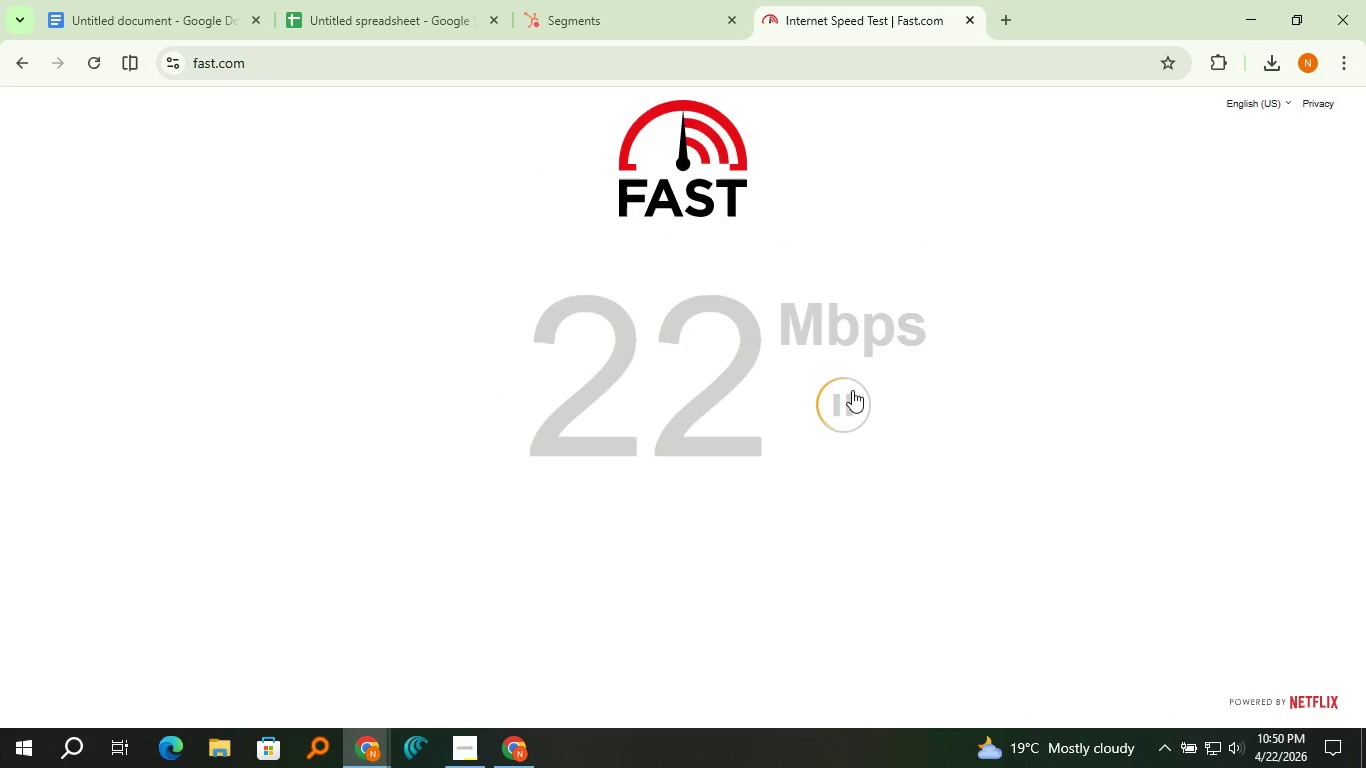 
left_click([852, 404])
 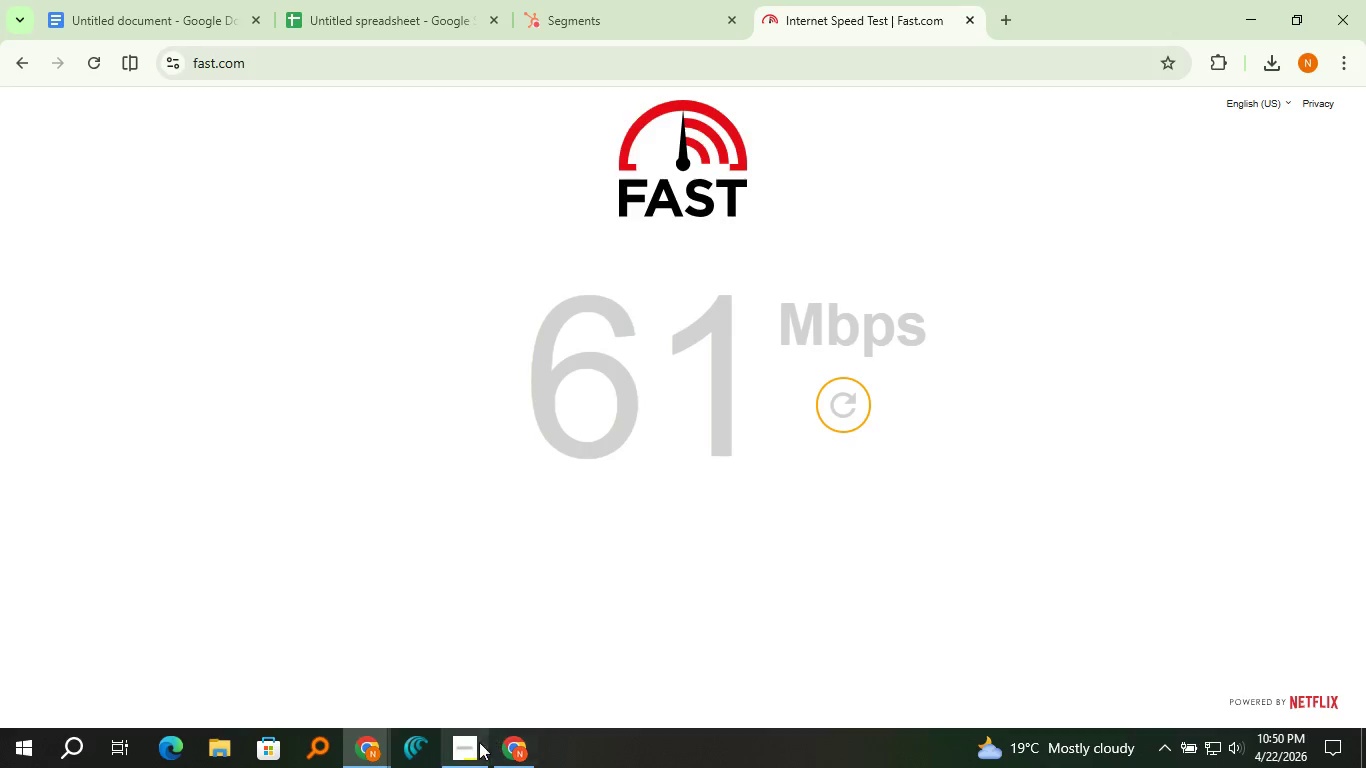 
left_click([479, 742])